 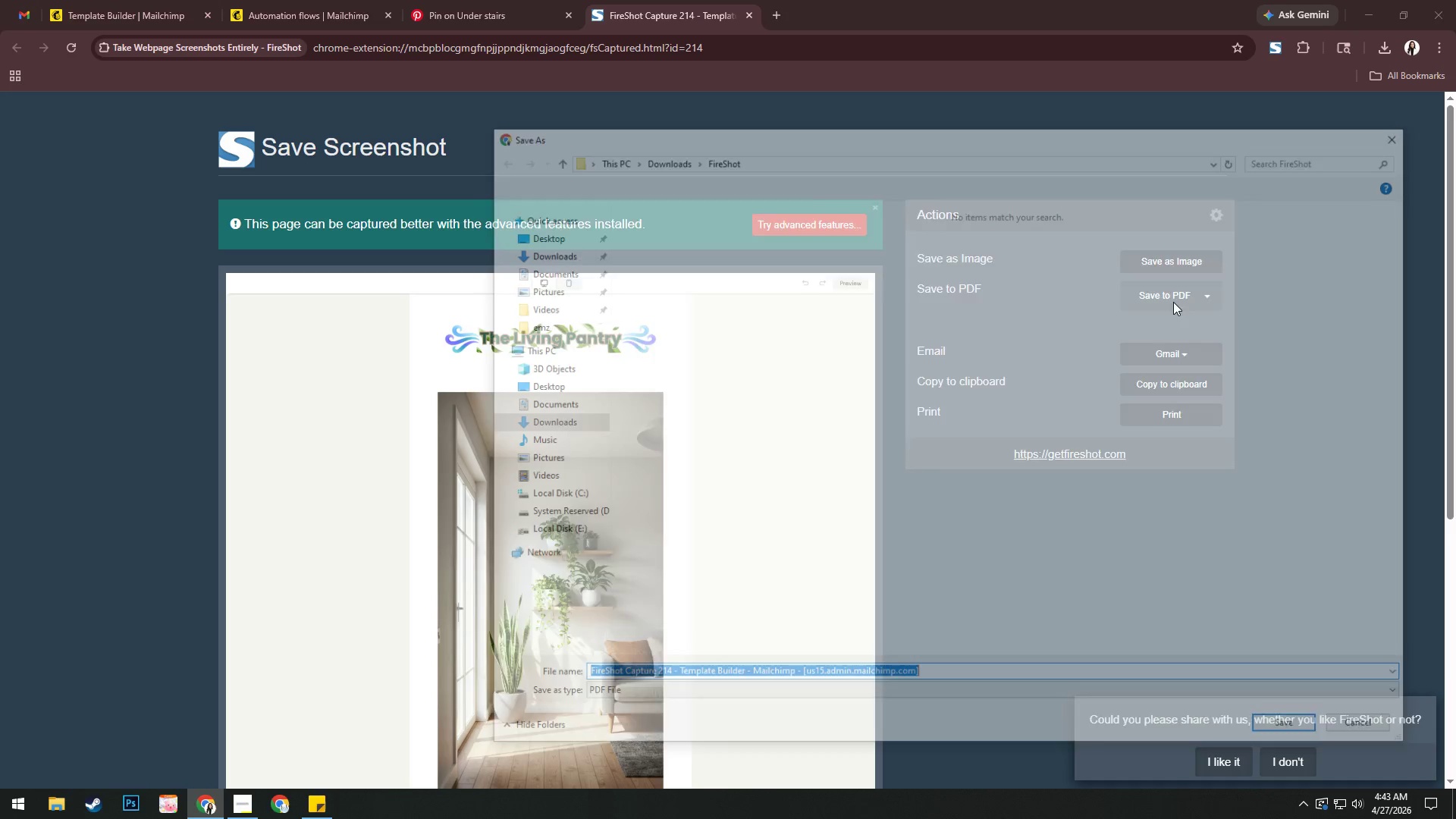 
left_click([552, 325])
 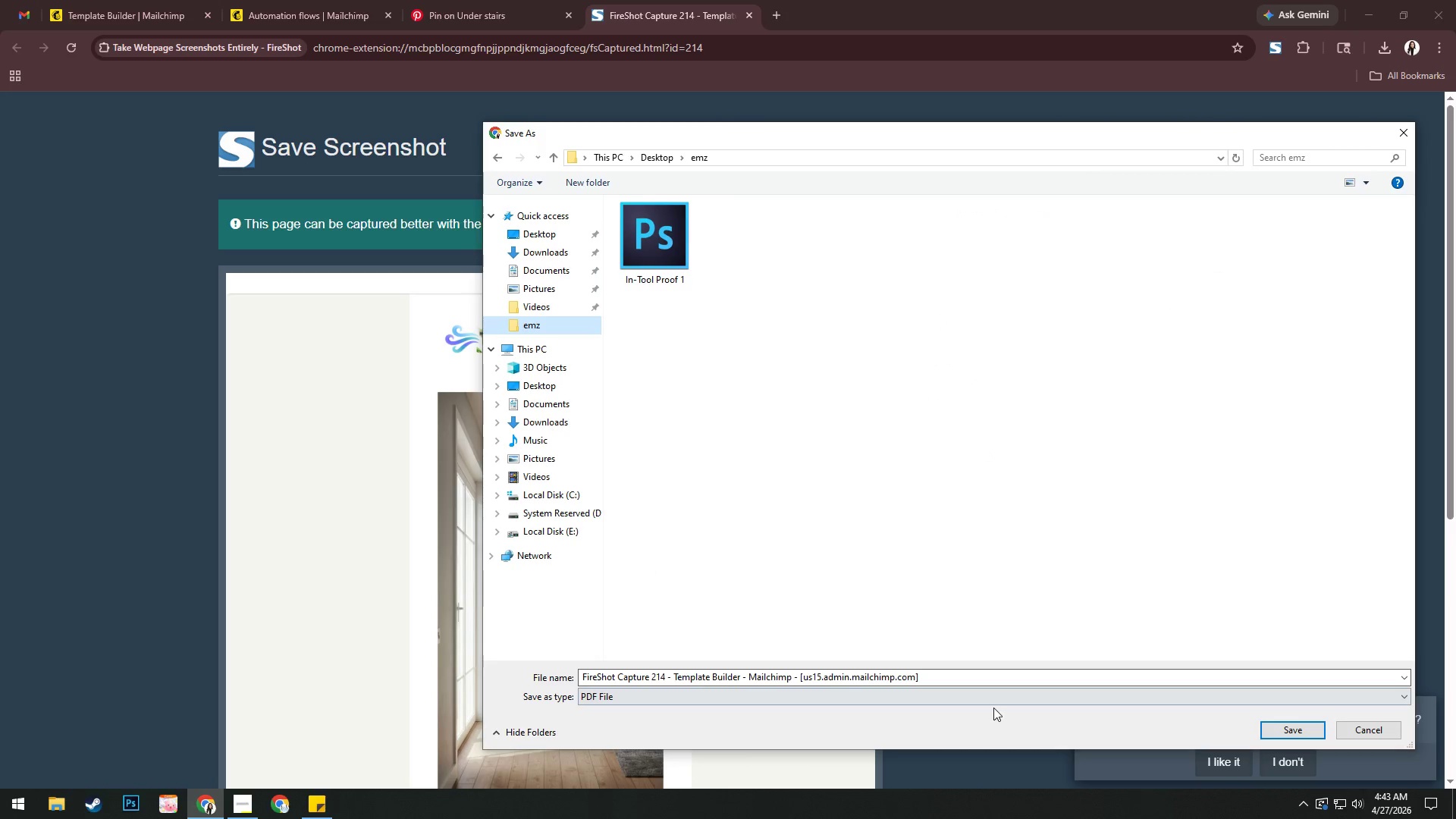 
left_click([977, 674])
 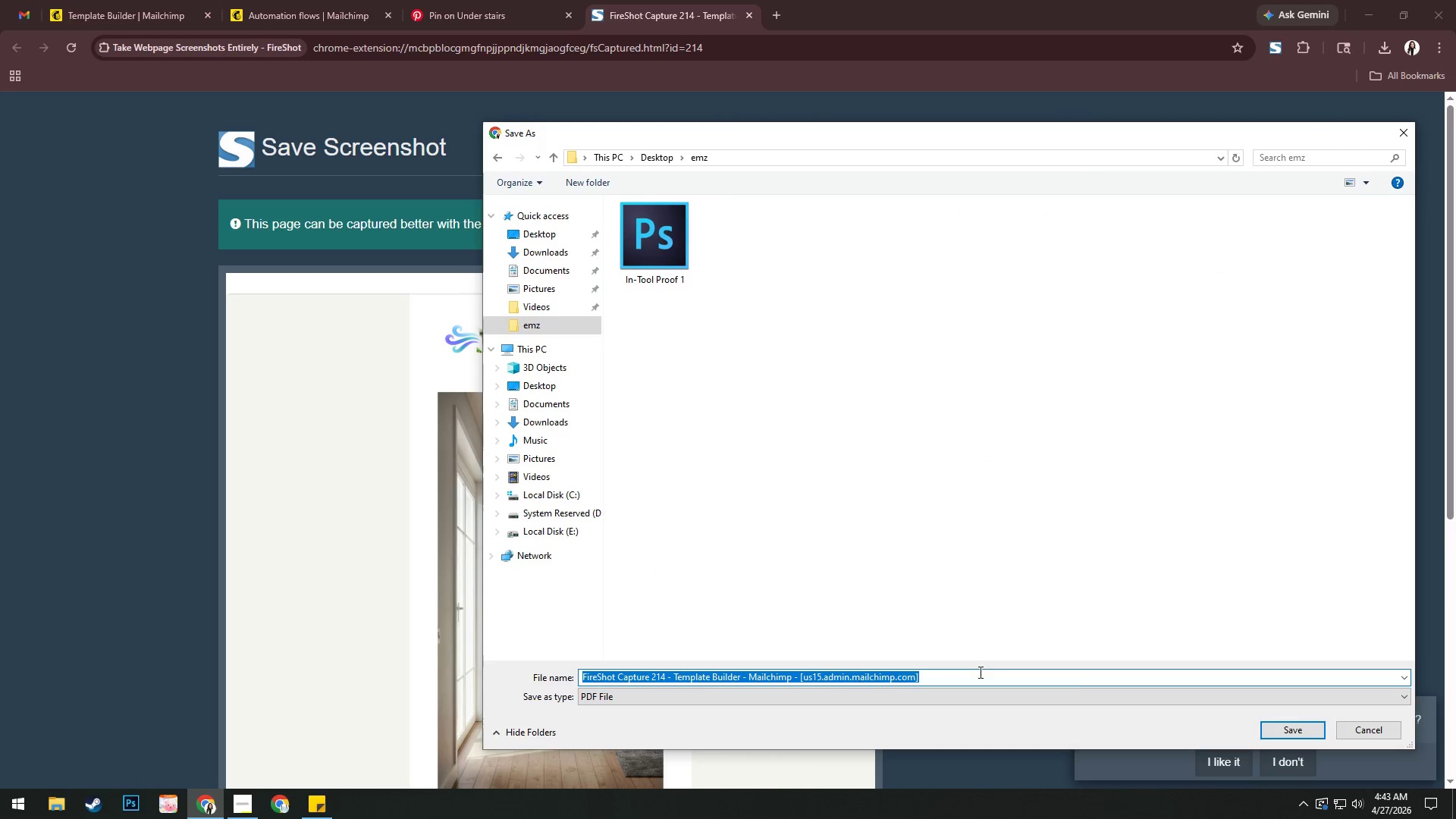 
type(In-Tool Proof 2)
 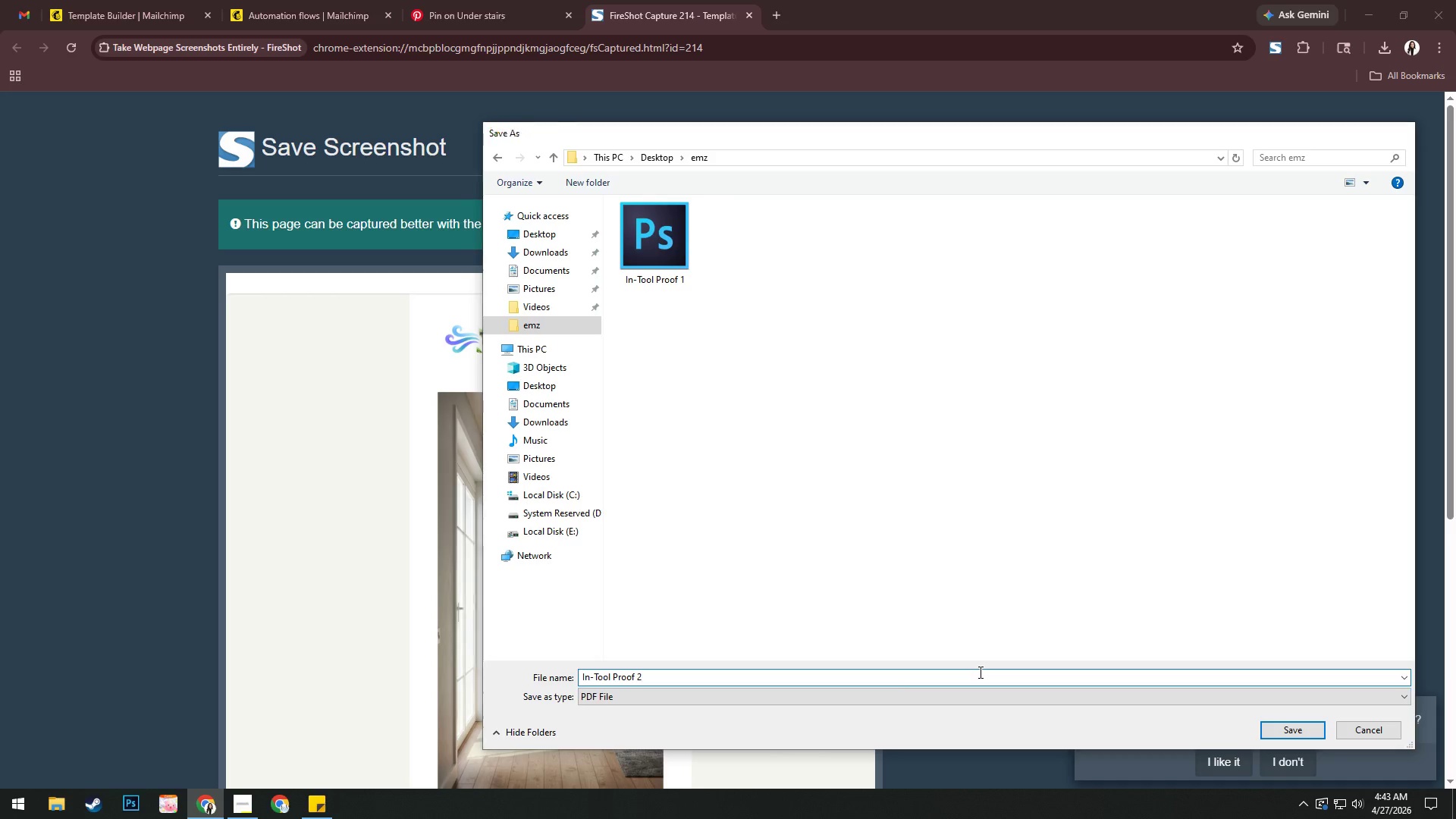 
 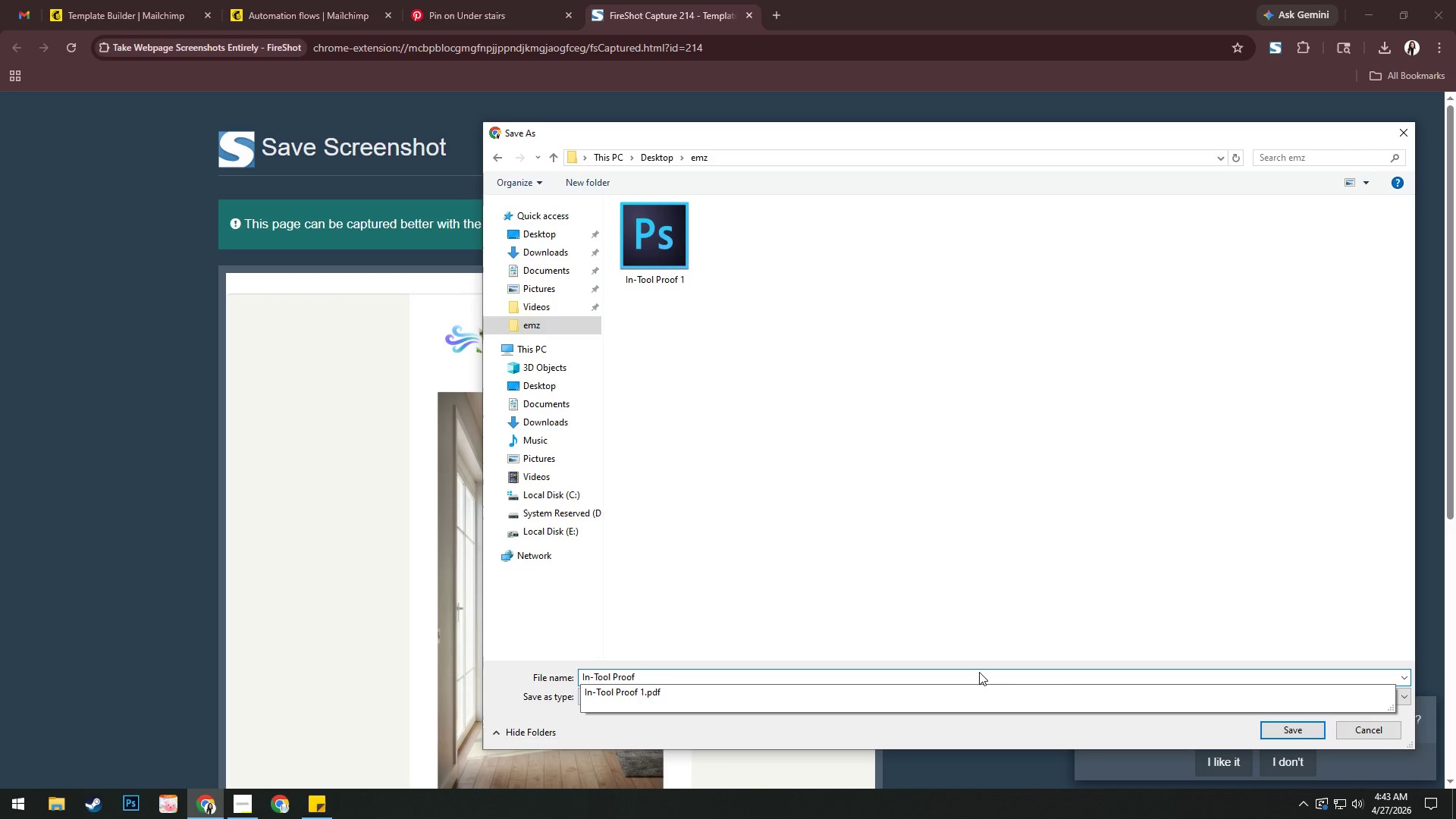 
key(Enter)
 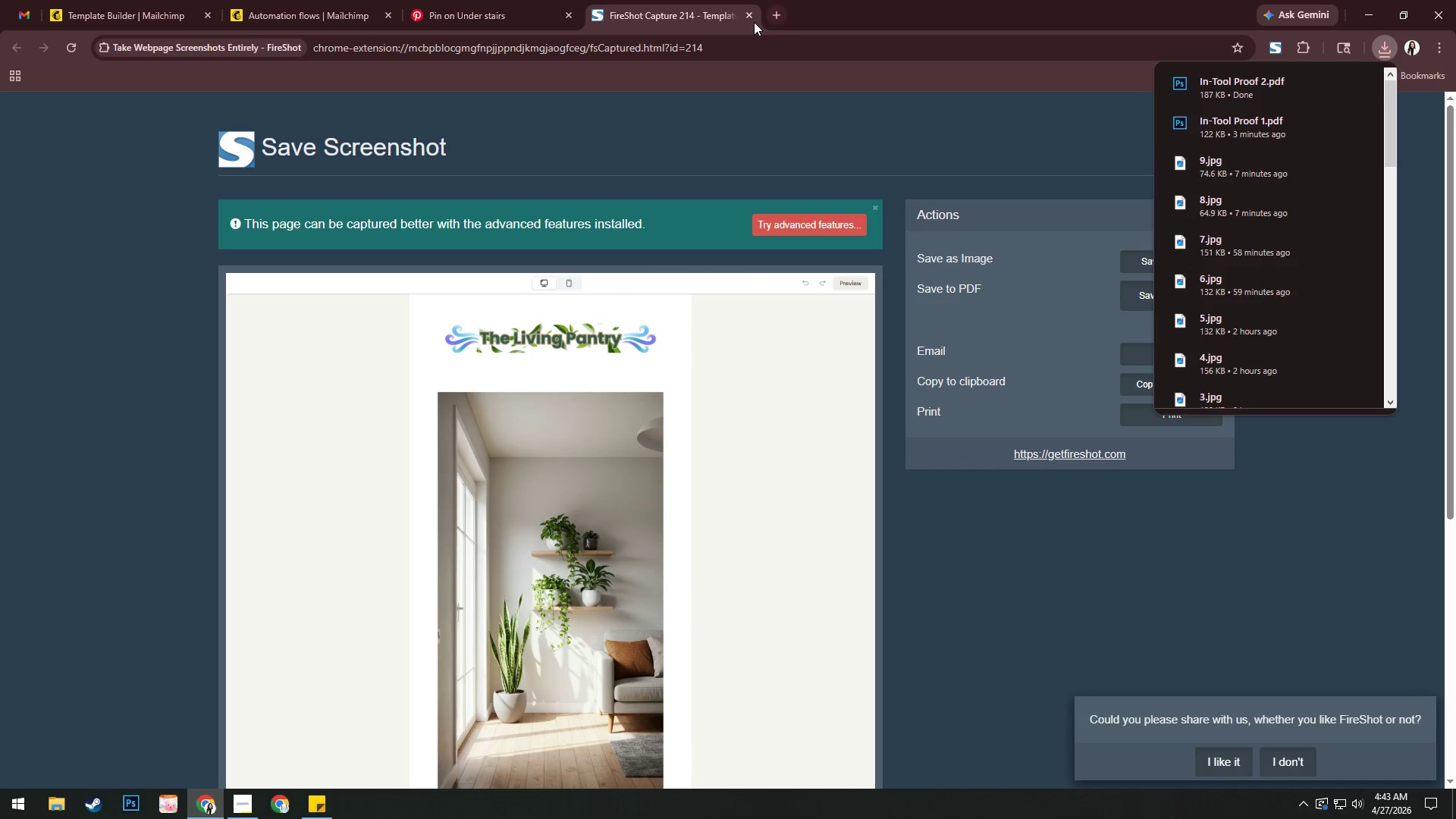 
left_click([748, 16])
 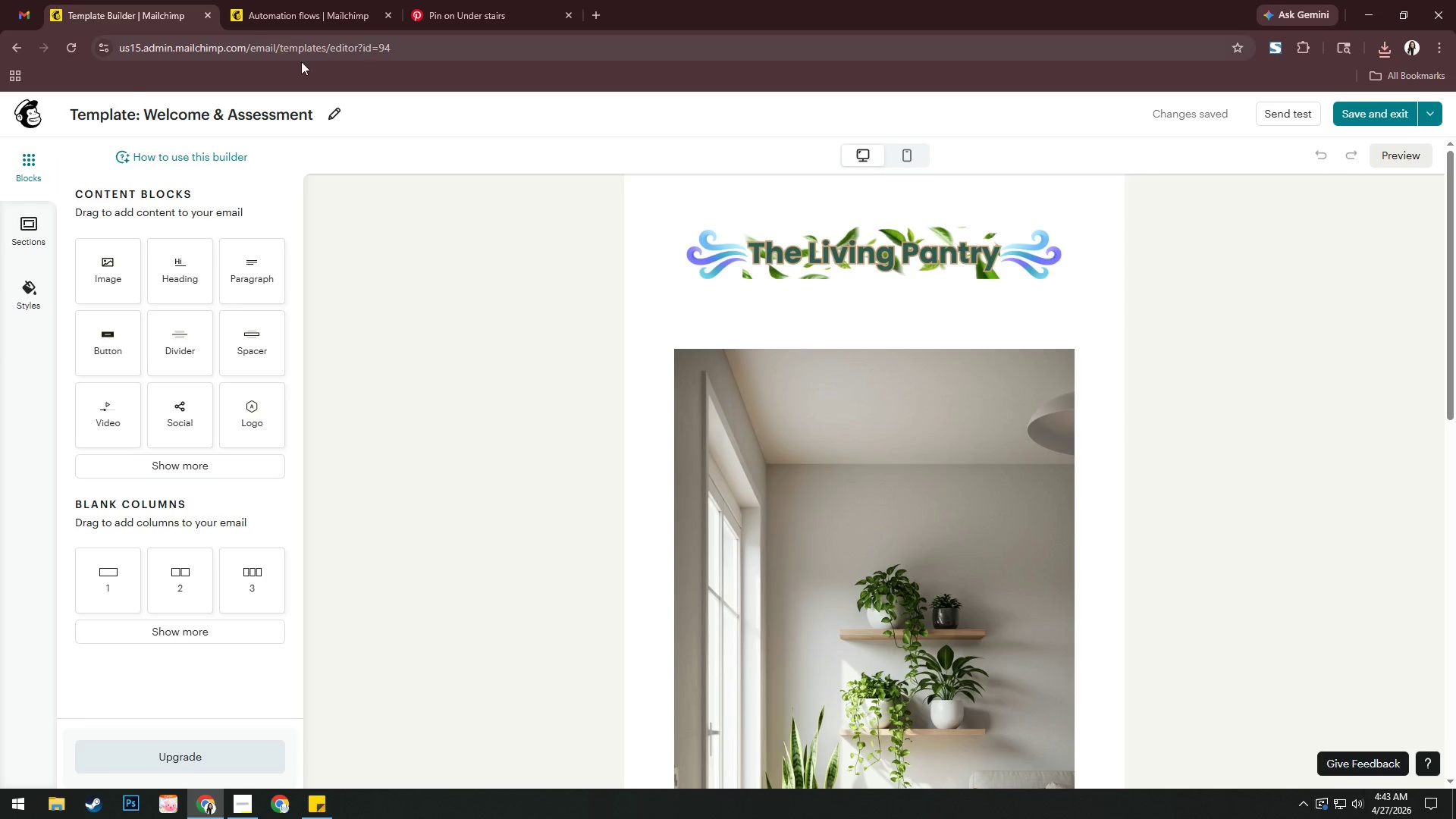 
left_click([27, 118])
 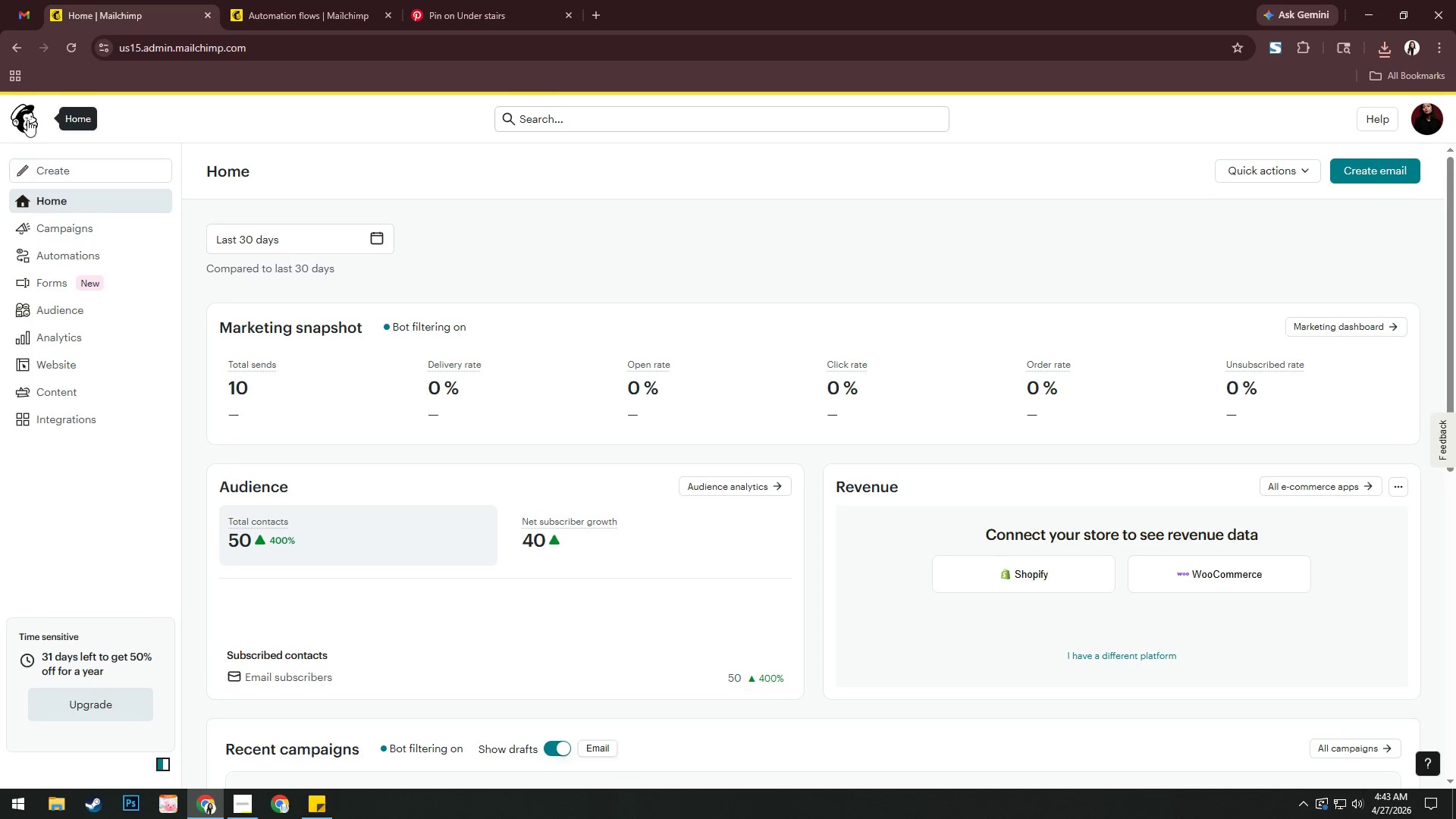 
wait(11.8)
 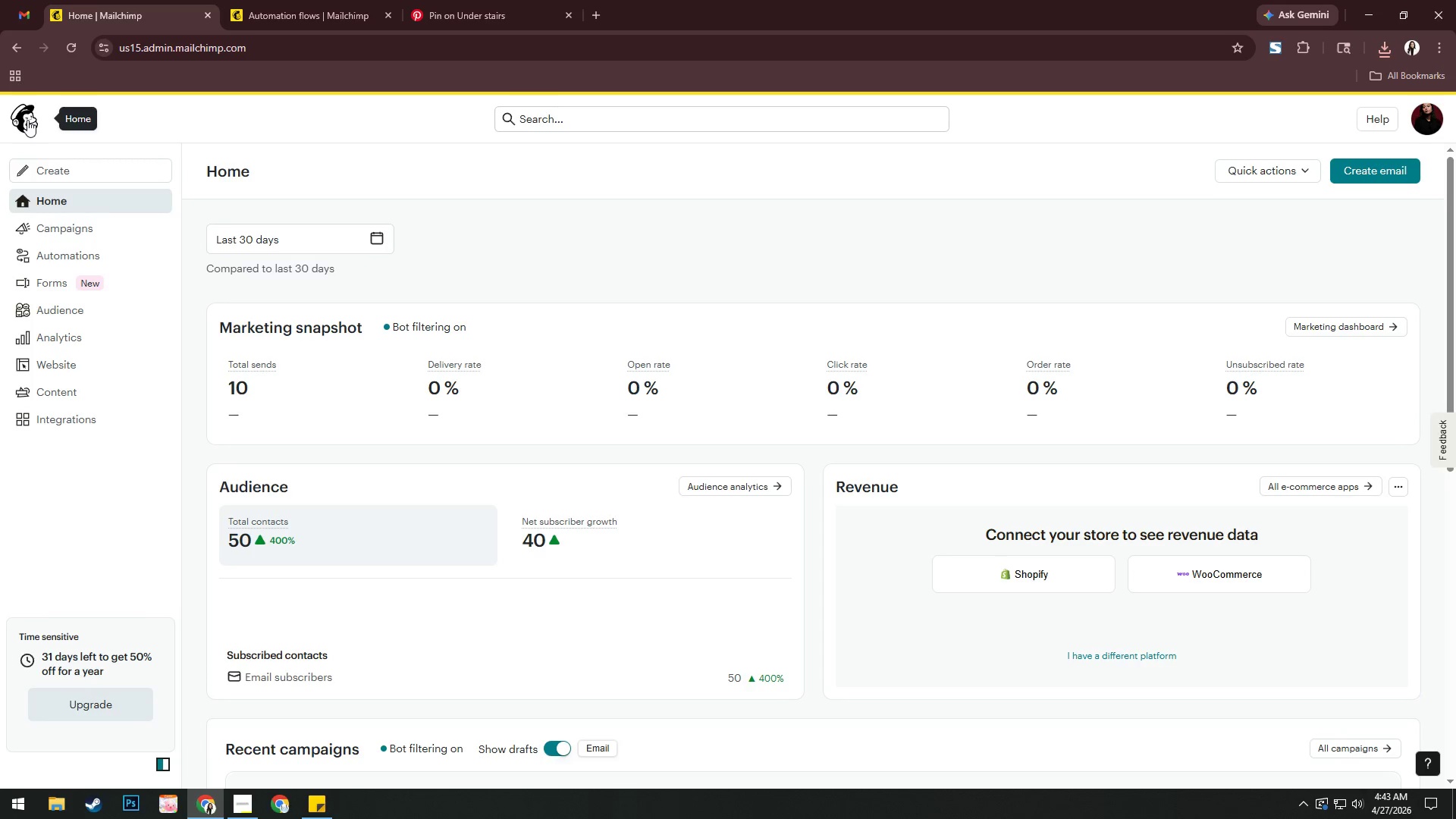 
left_click([74, 305])
 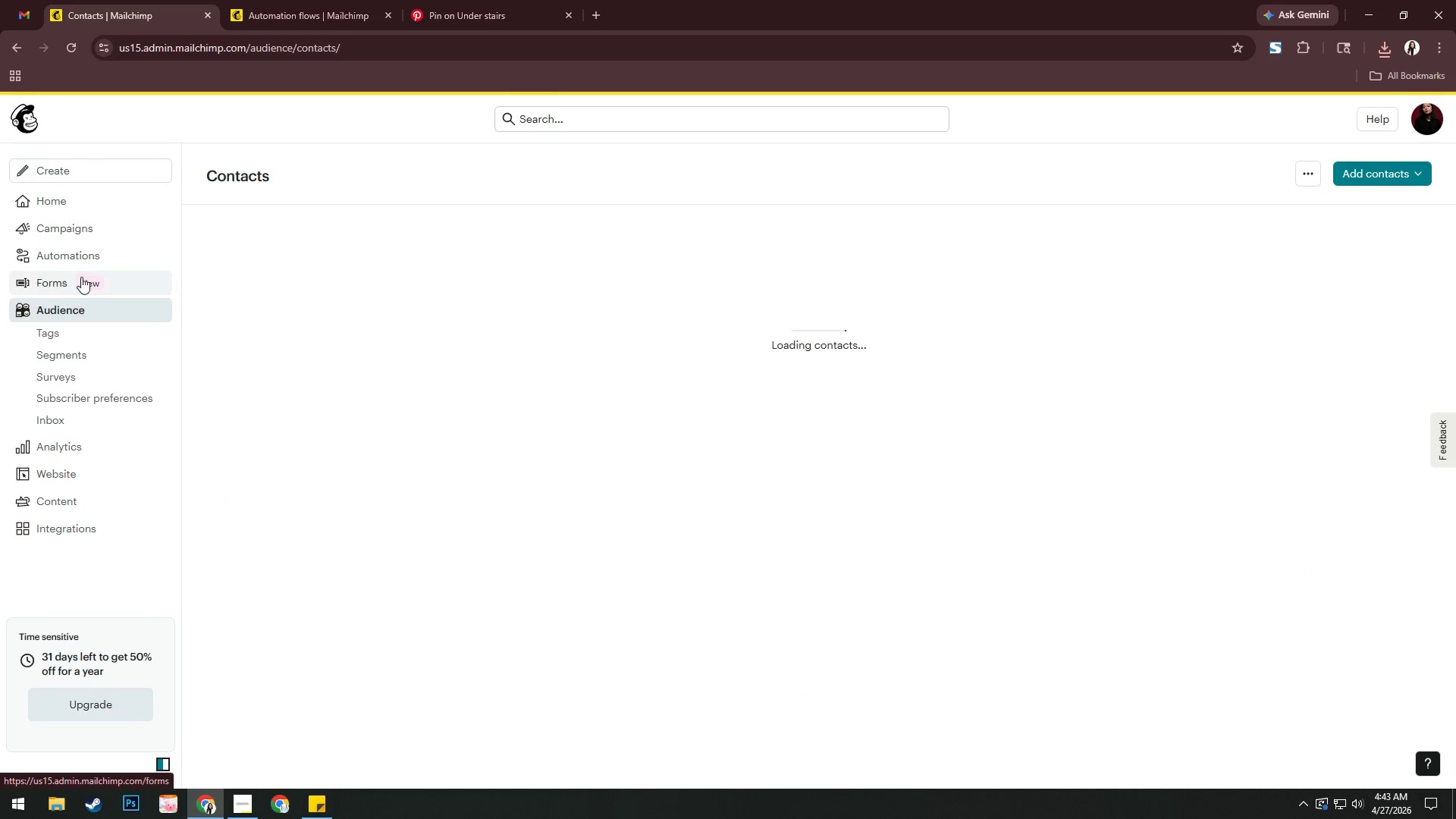 
double_click([94, 235])
 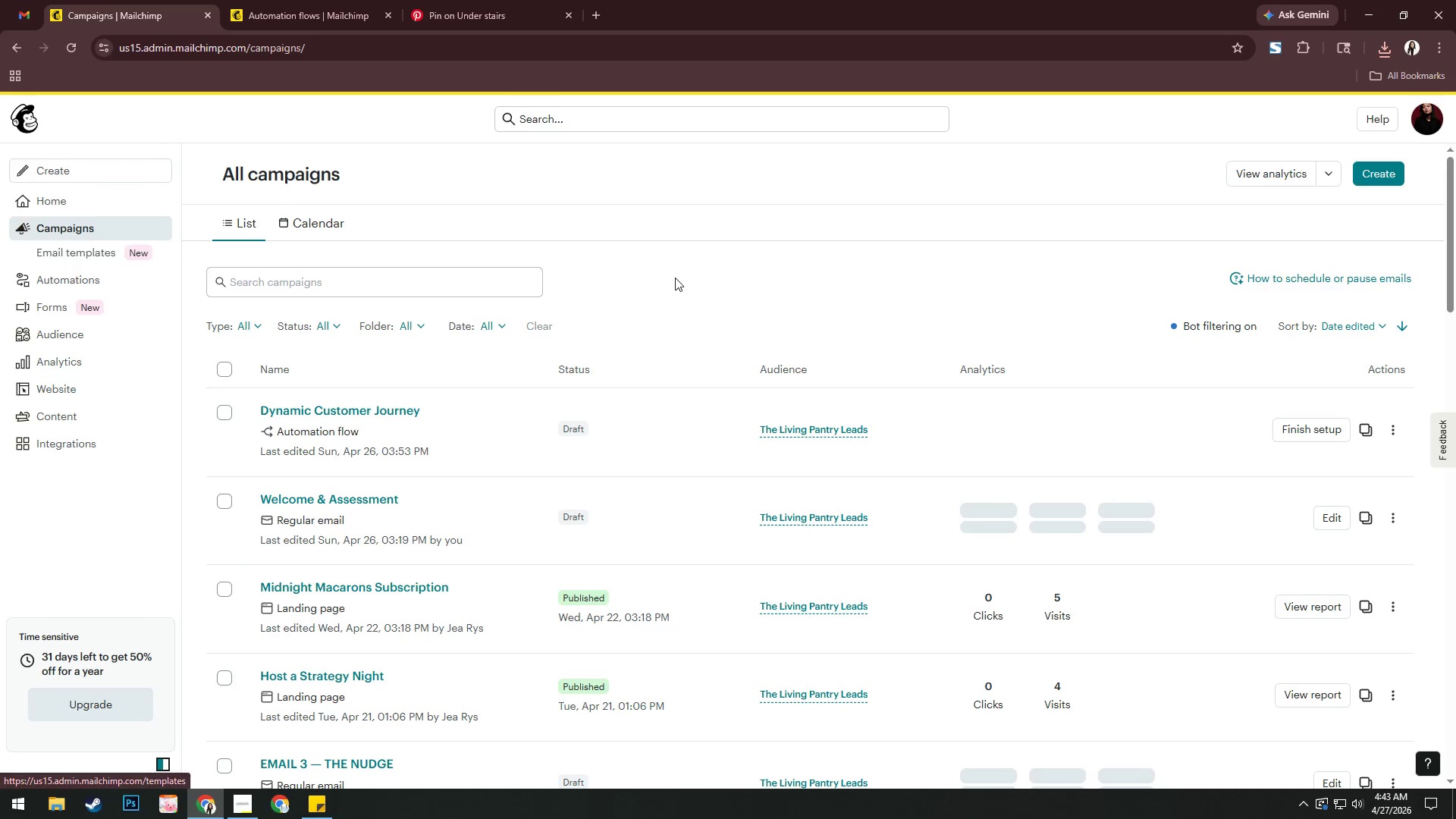 
scroll: coordinate [707, 293], scroll_direction: down, amount: 4.0
 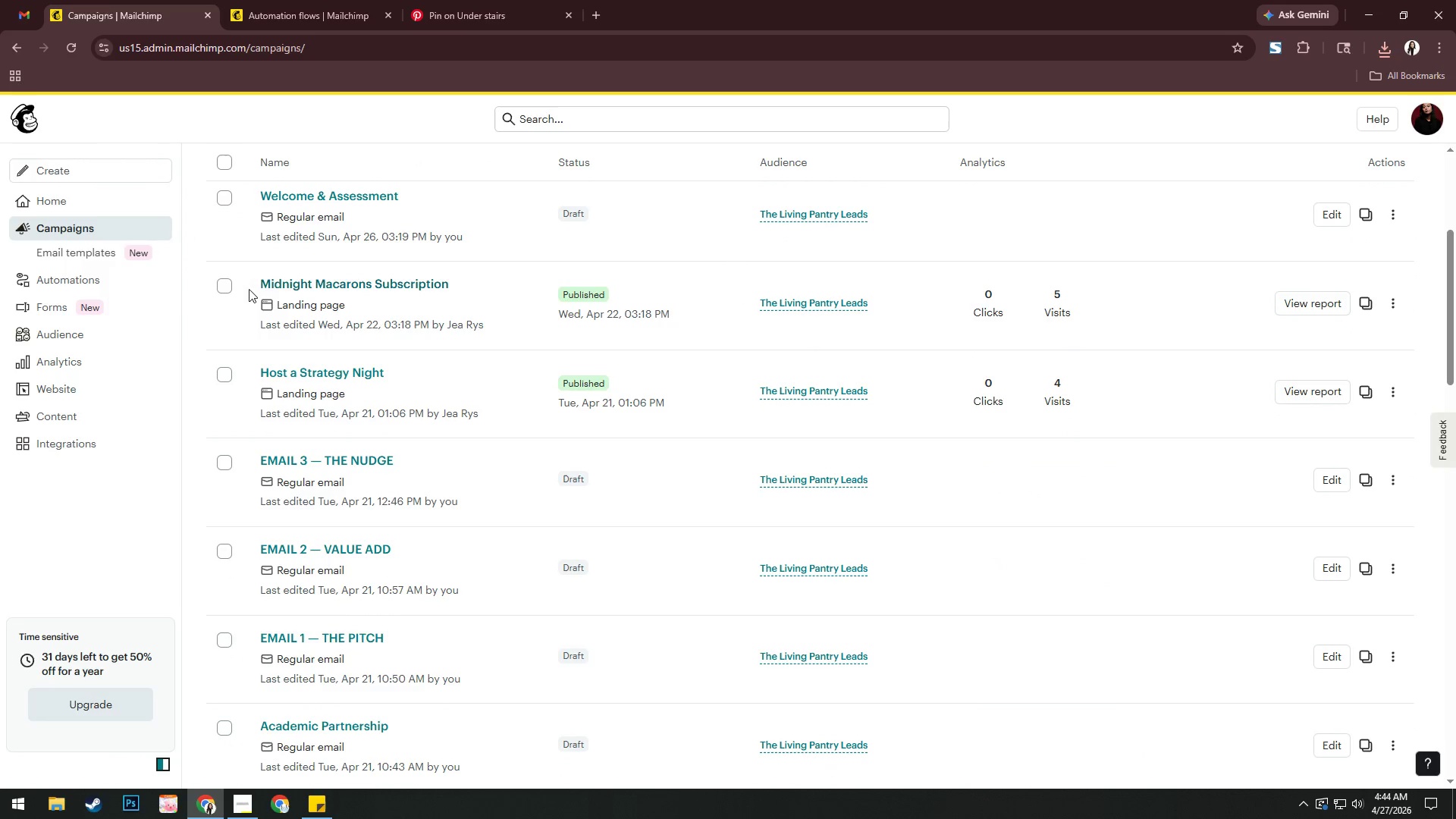 
left_click([151, 246])
 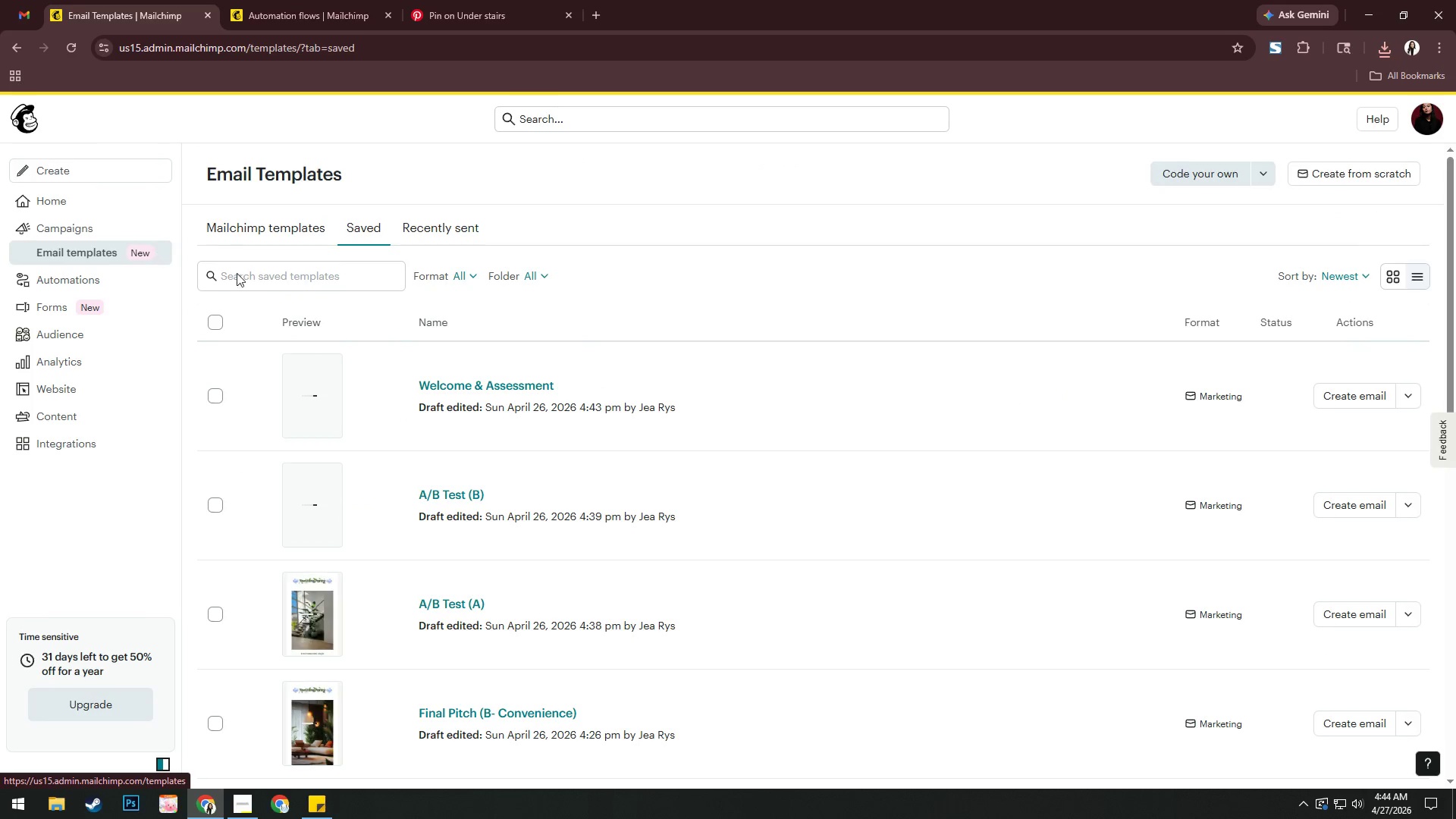 
scroll: coordinate [753, 298], scroll_direction: down, amount: 4.0
 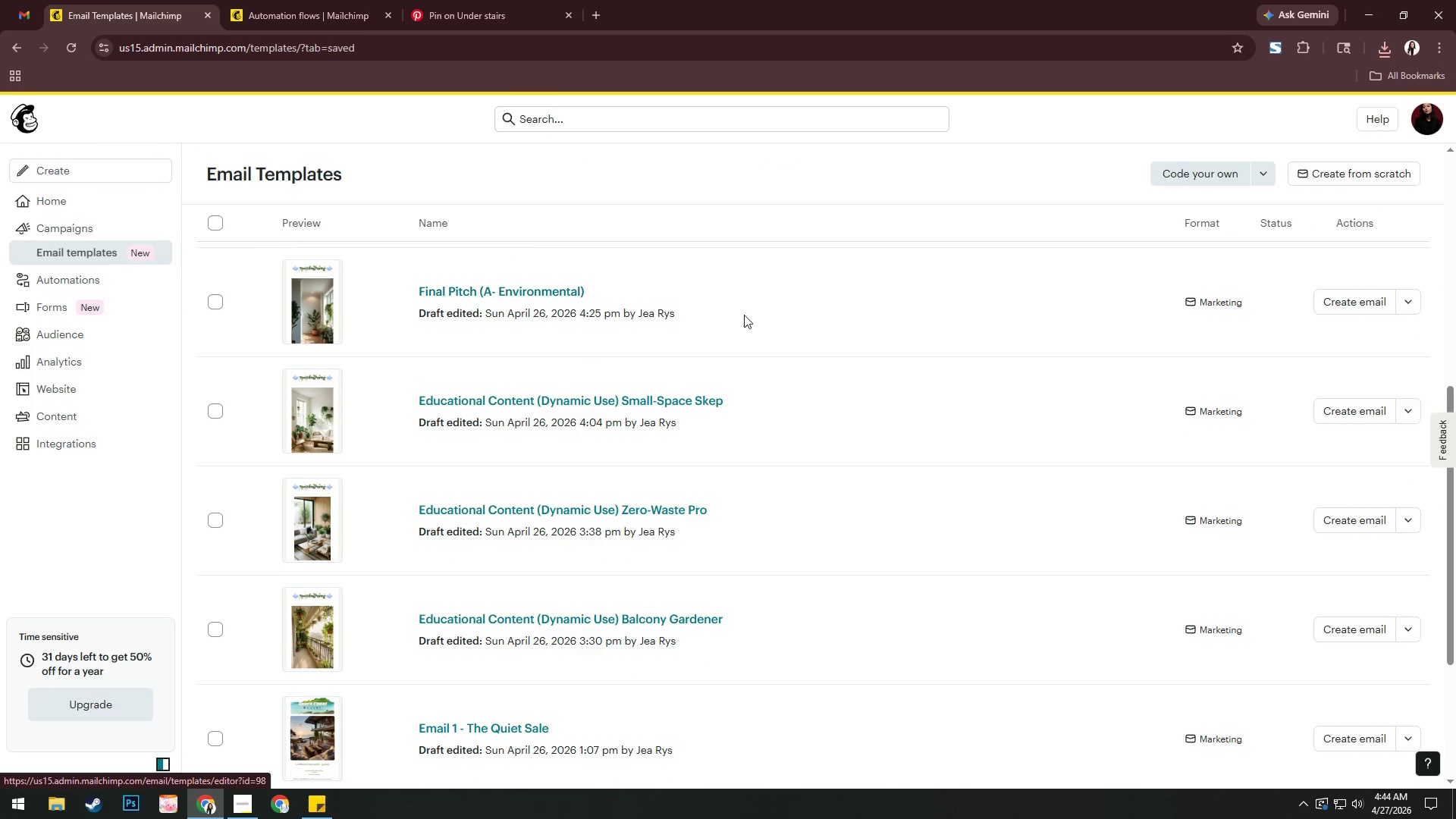 
left_click([690, 401])
 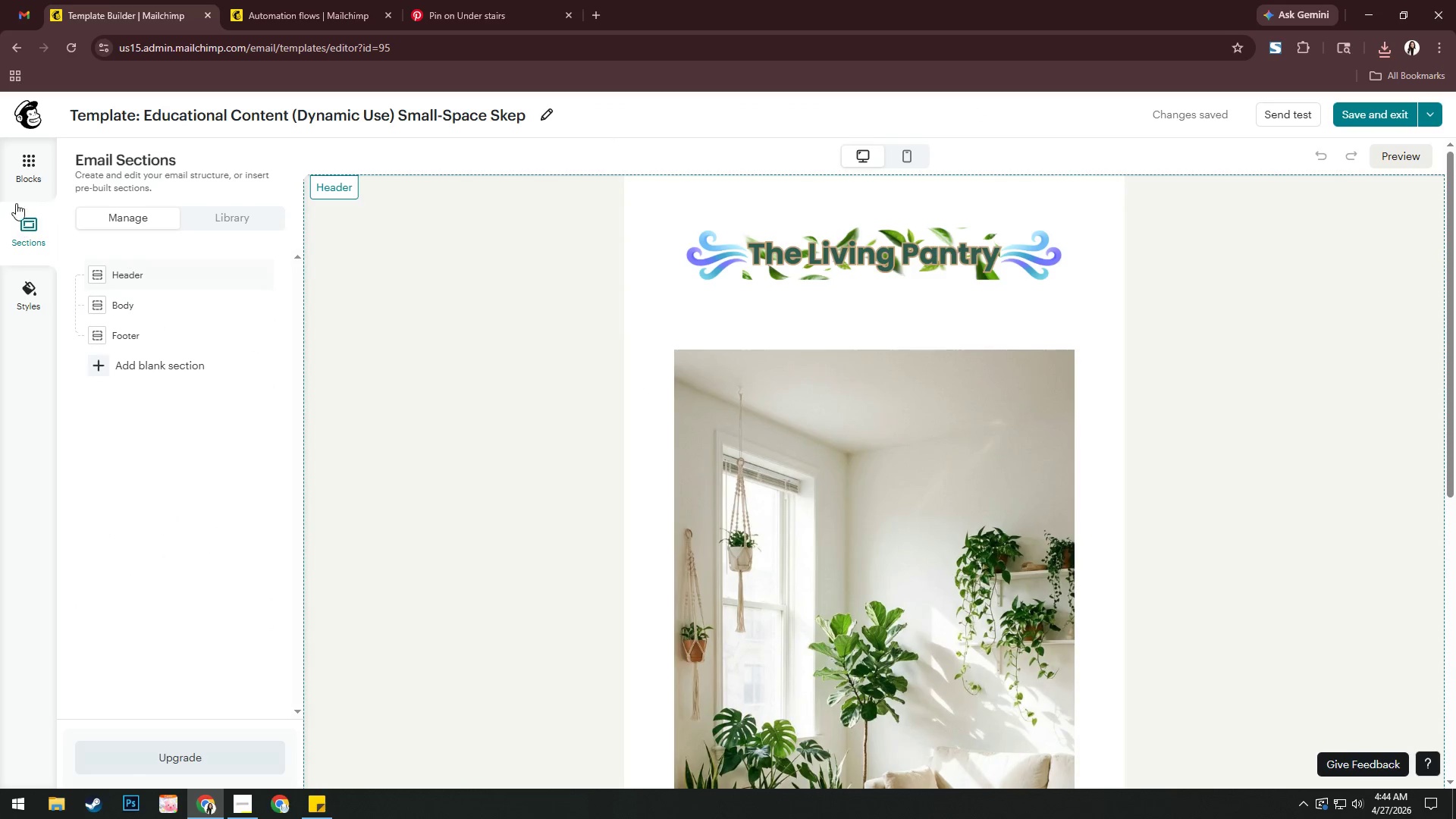 
double_click([350, 288])
 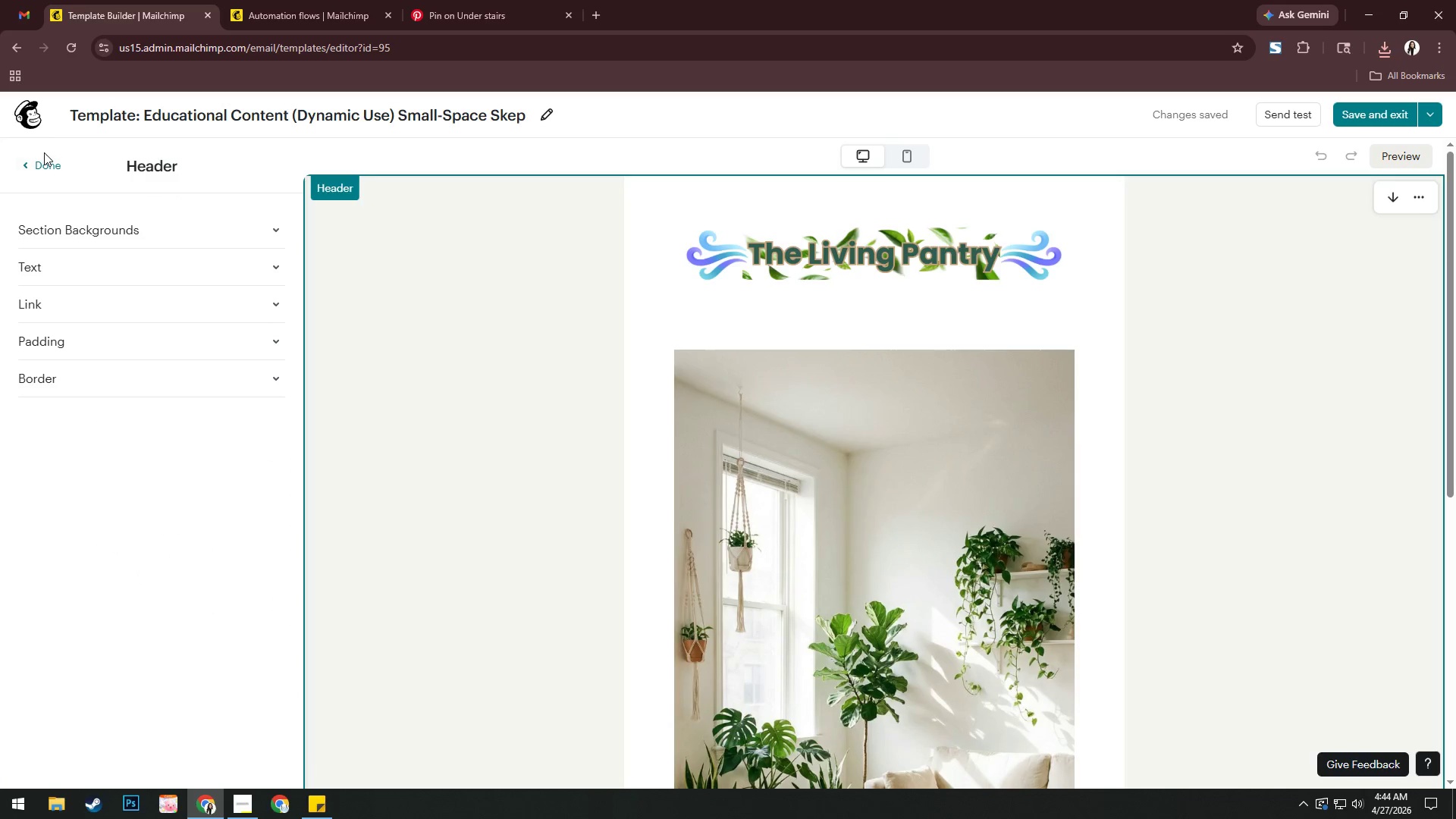 
left_click([44, 162])
 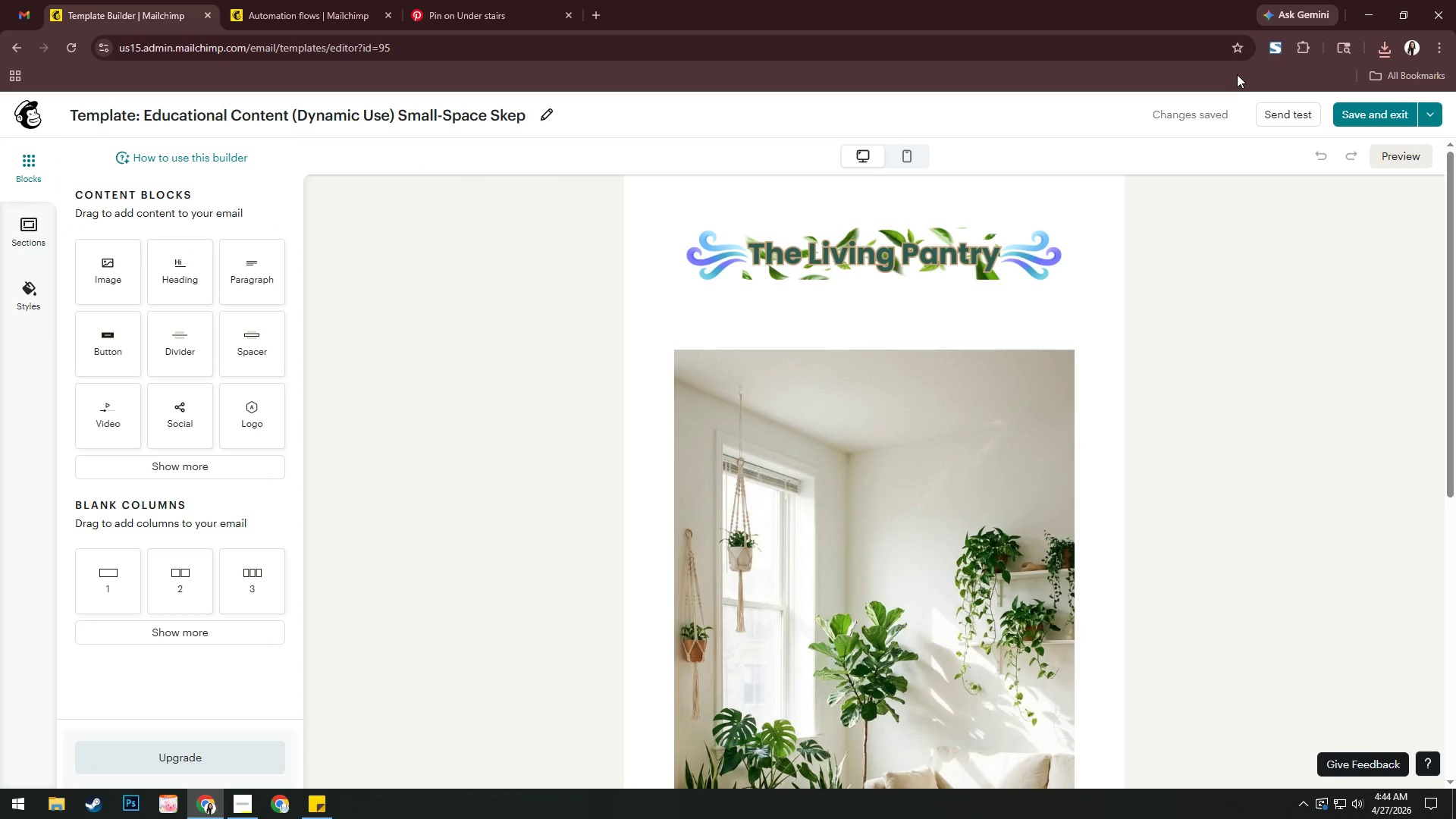 
left_click([1272, 49])
 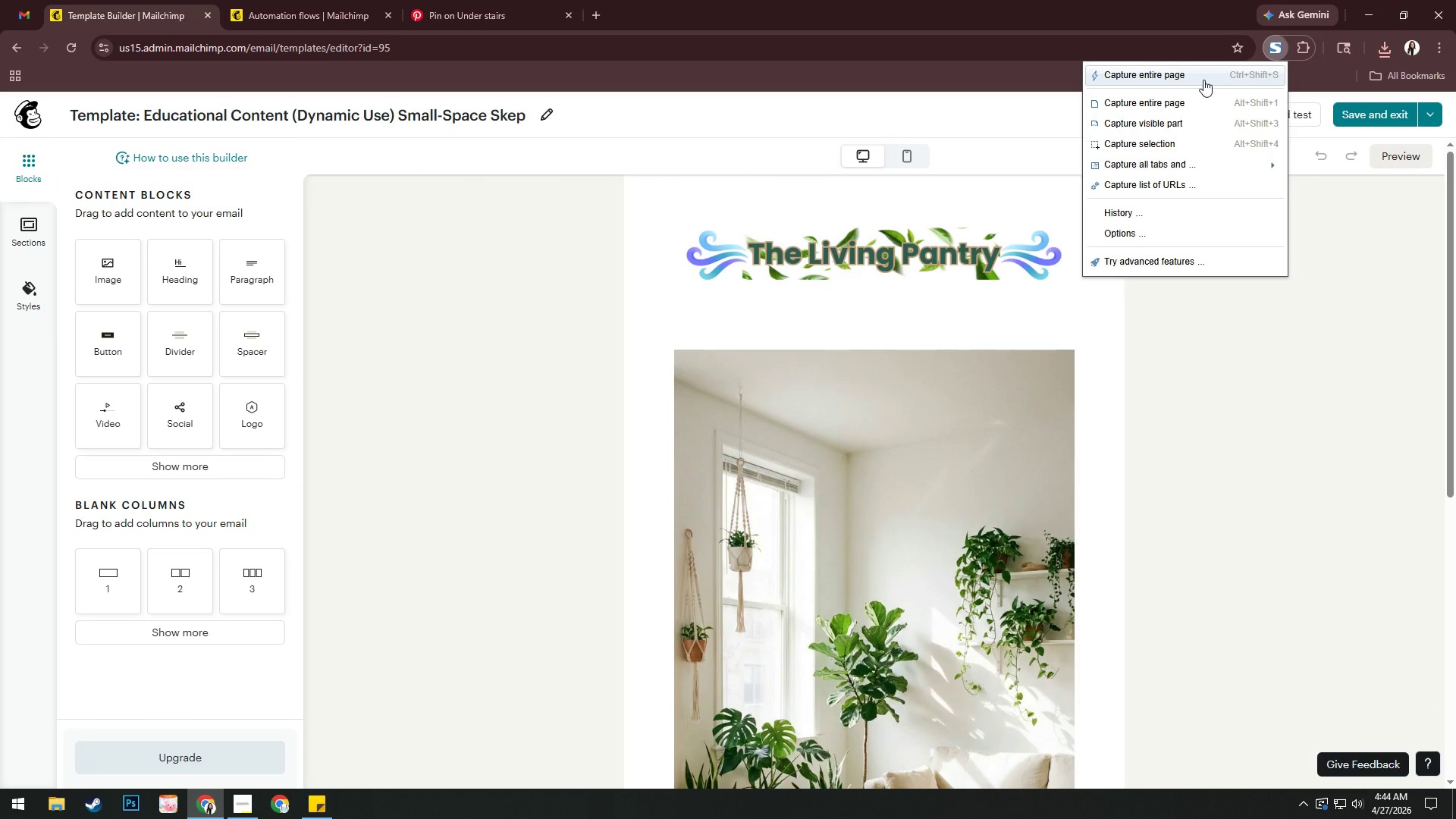 
left_click([1203, 80])
 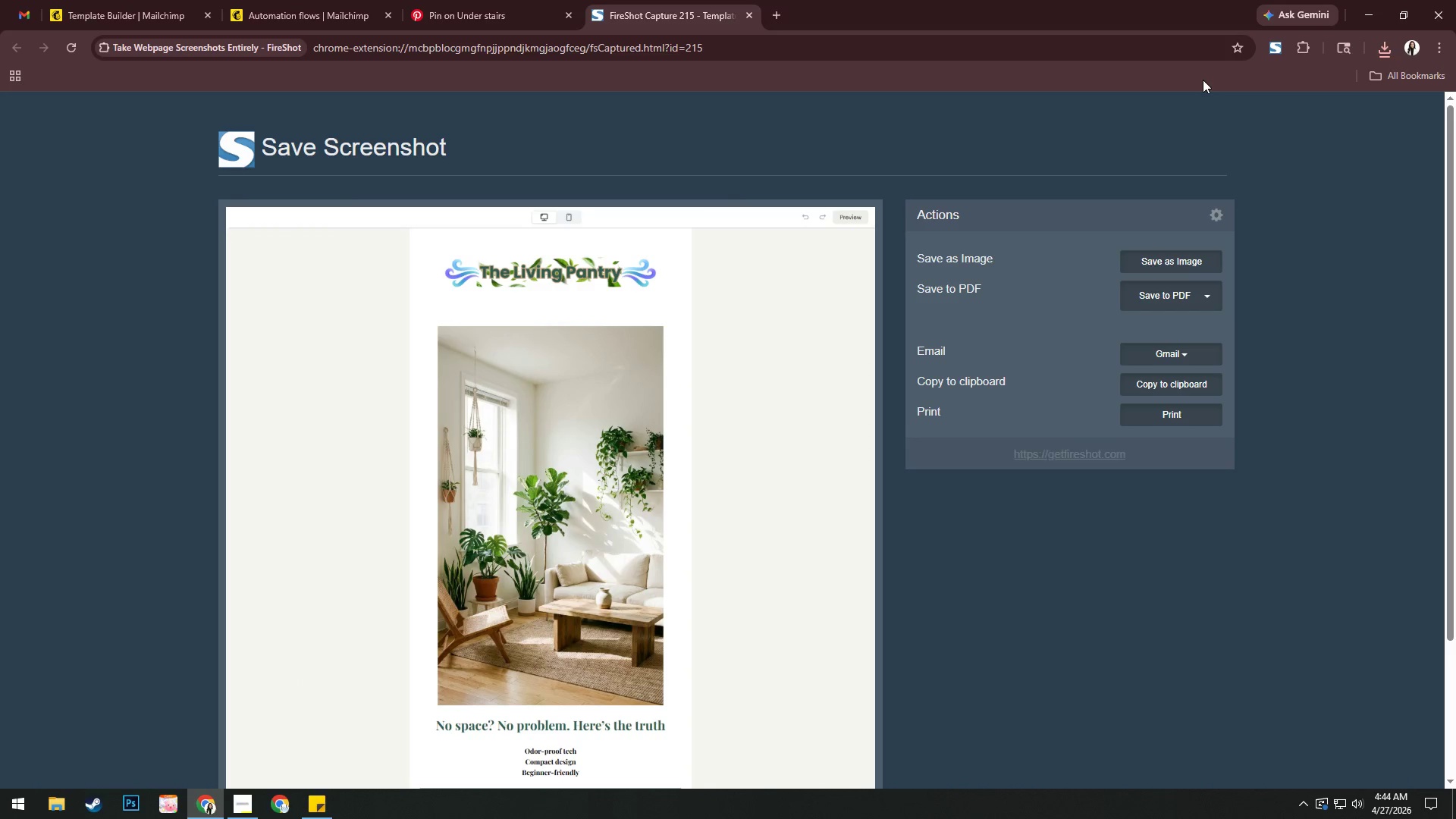 
left_click([1145, 297])
 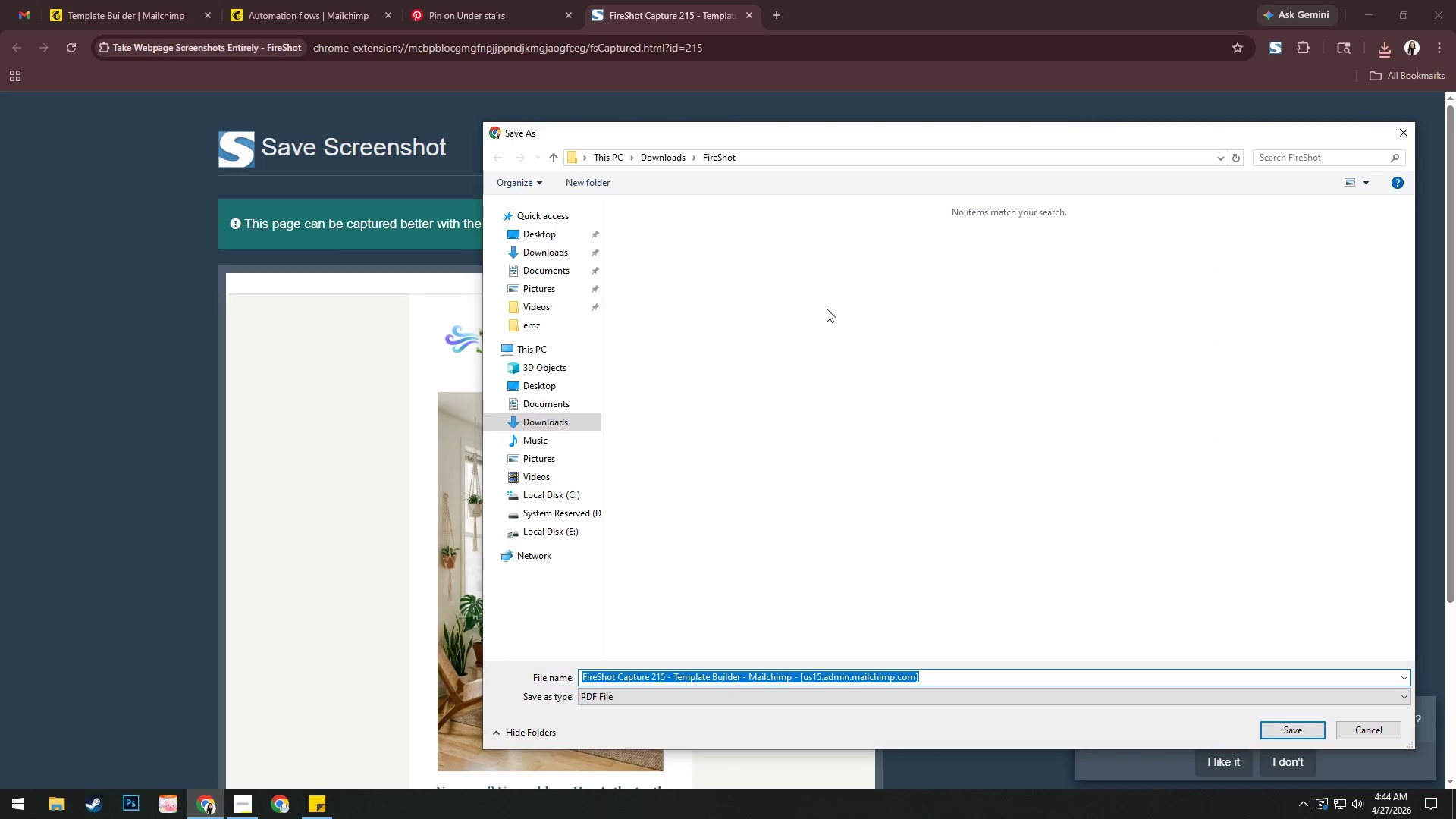 
left_click([529, 325])
 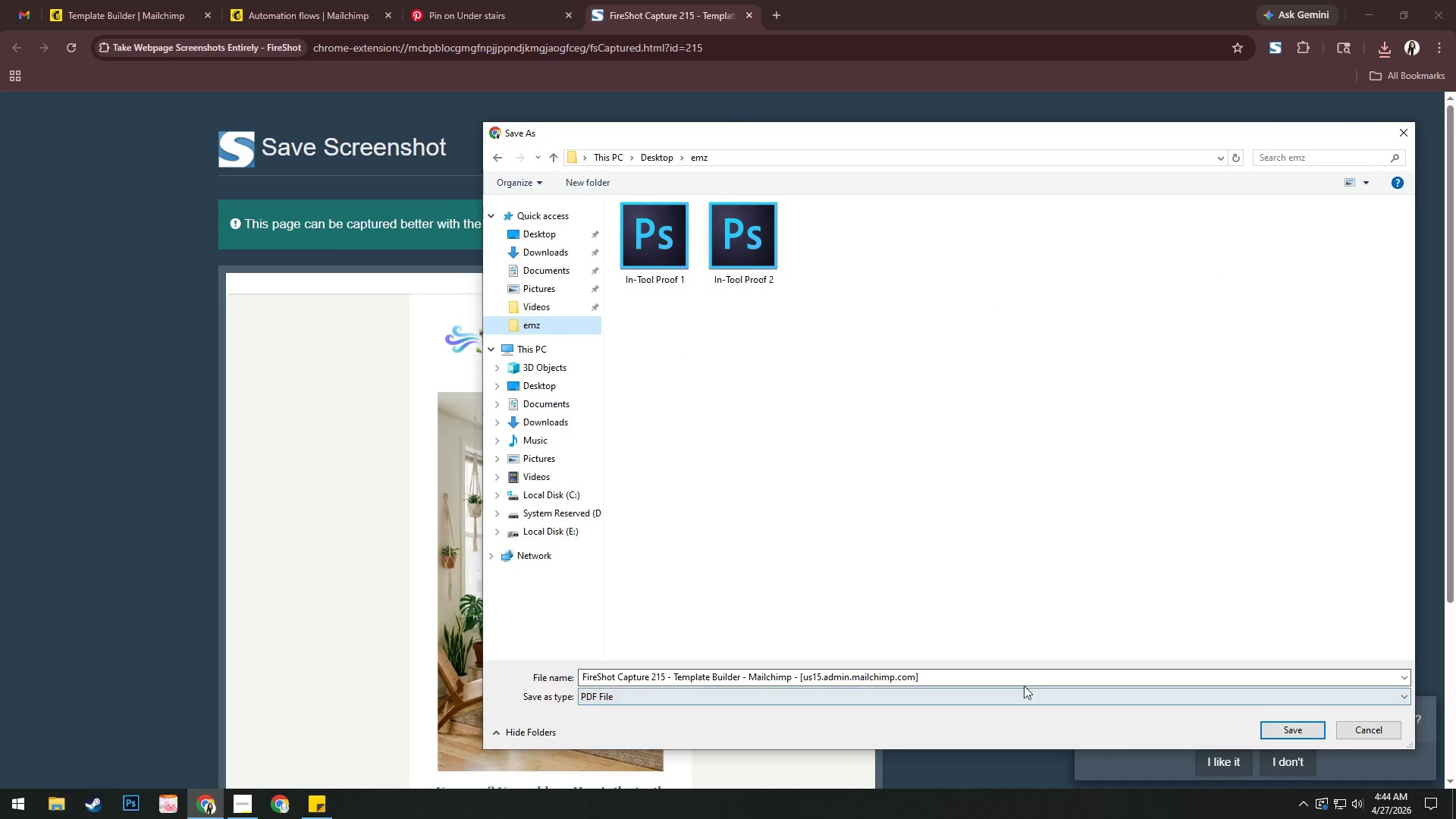 
left_click([1002, 673])
 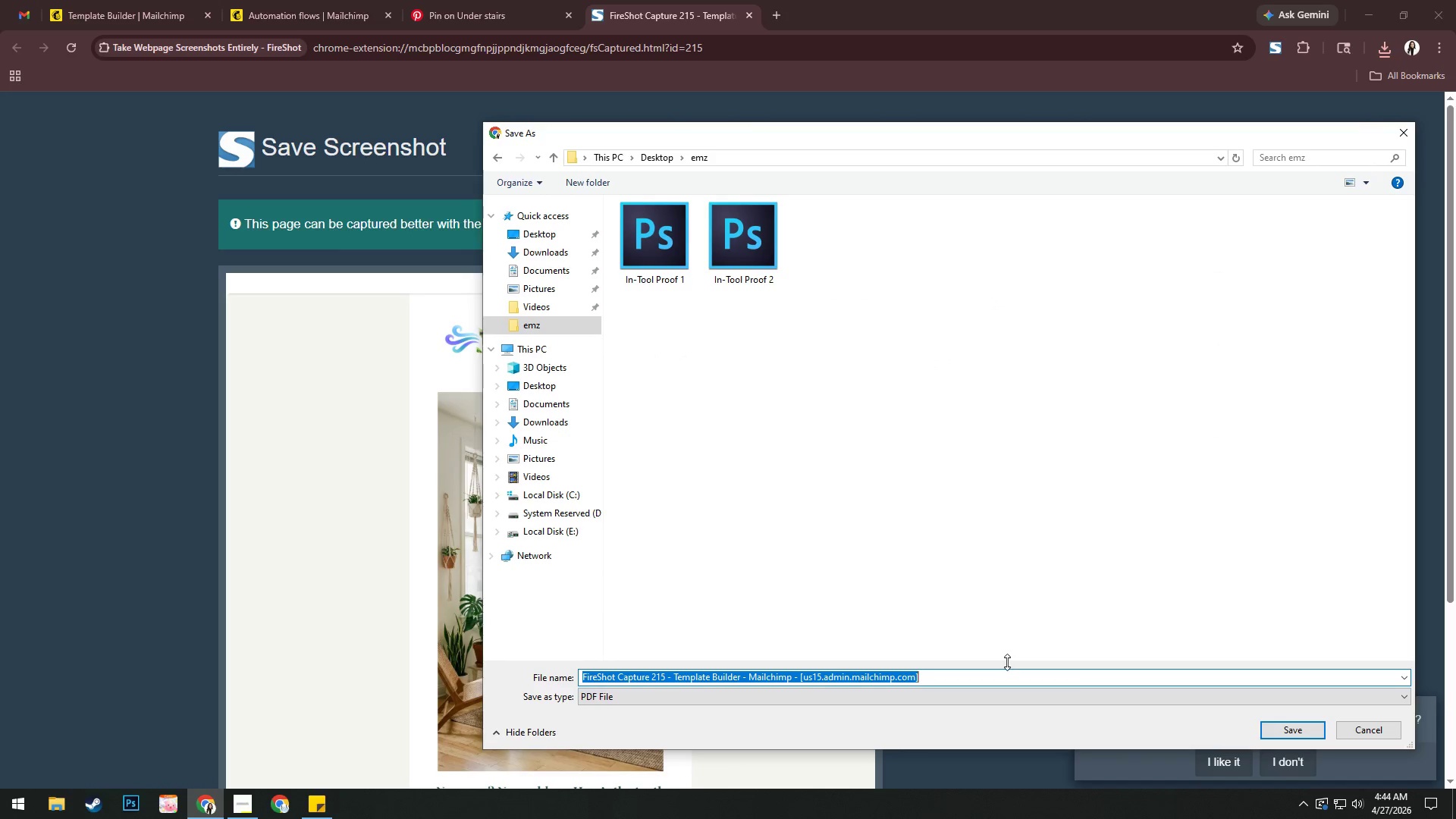 
type(In-Tool Proof #)
key(Backspace)
type(3)
 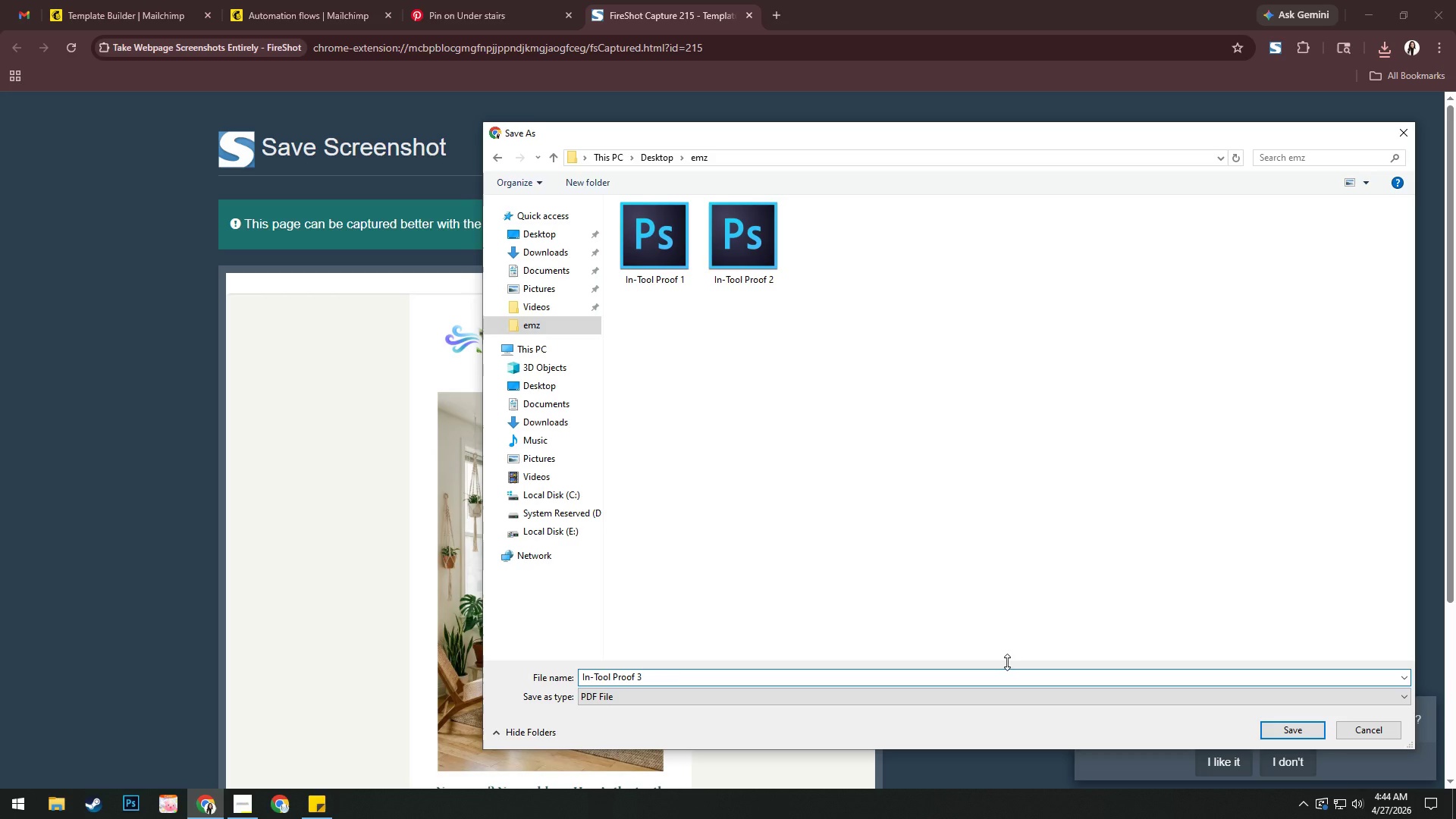 
key(Enter)
 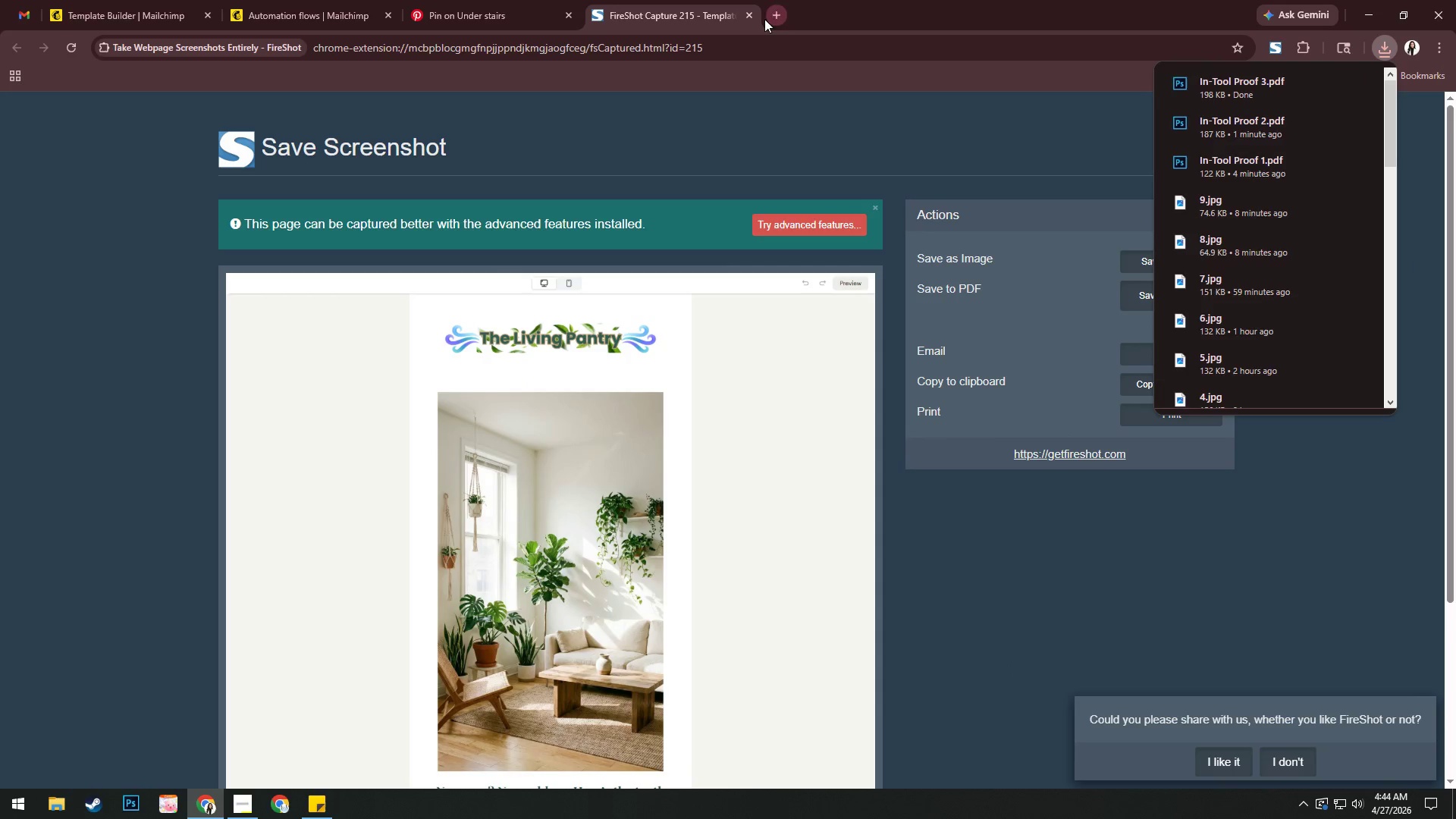 
left_click([748, 18])
 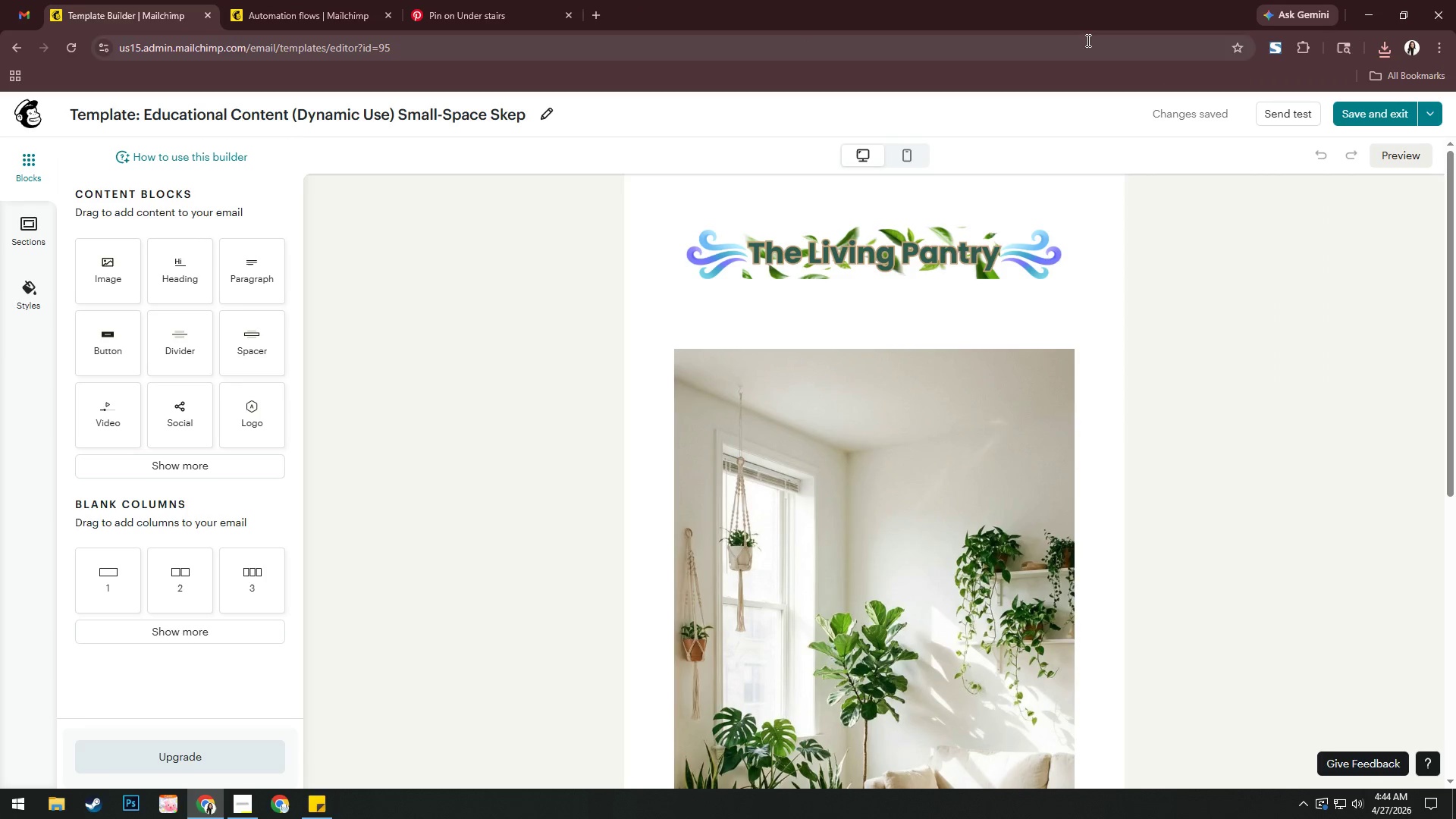 
left_click([1375, 108])
 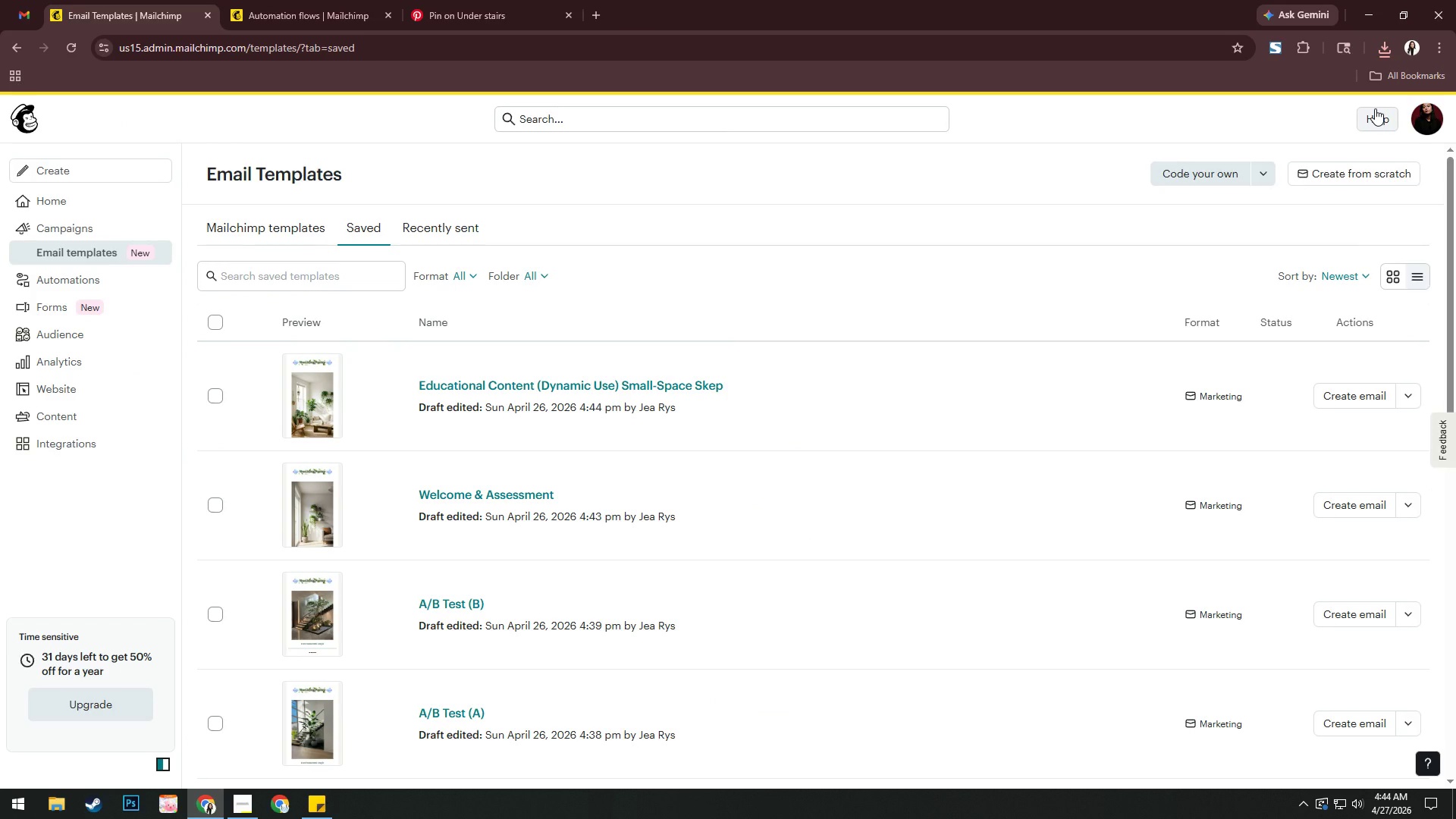 
scroll: coordinate [976, 346], scroll_direction: down, amount: 7.0
 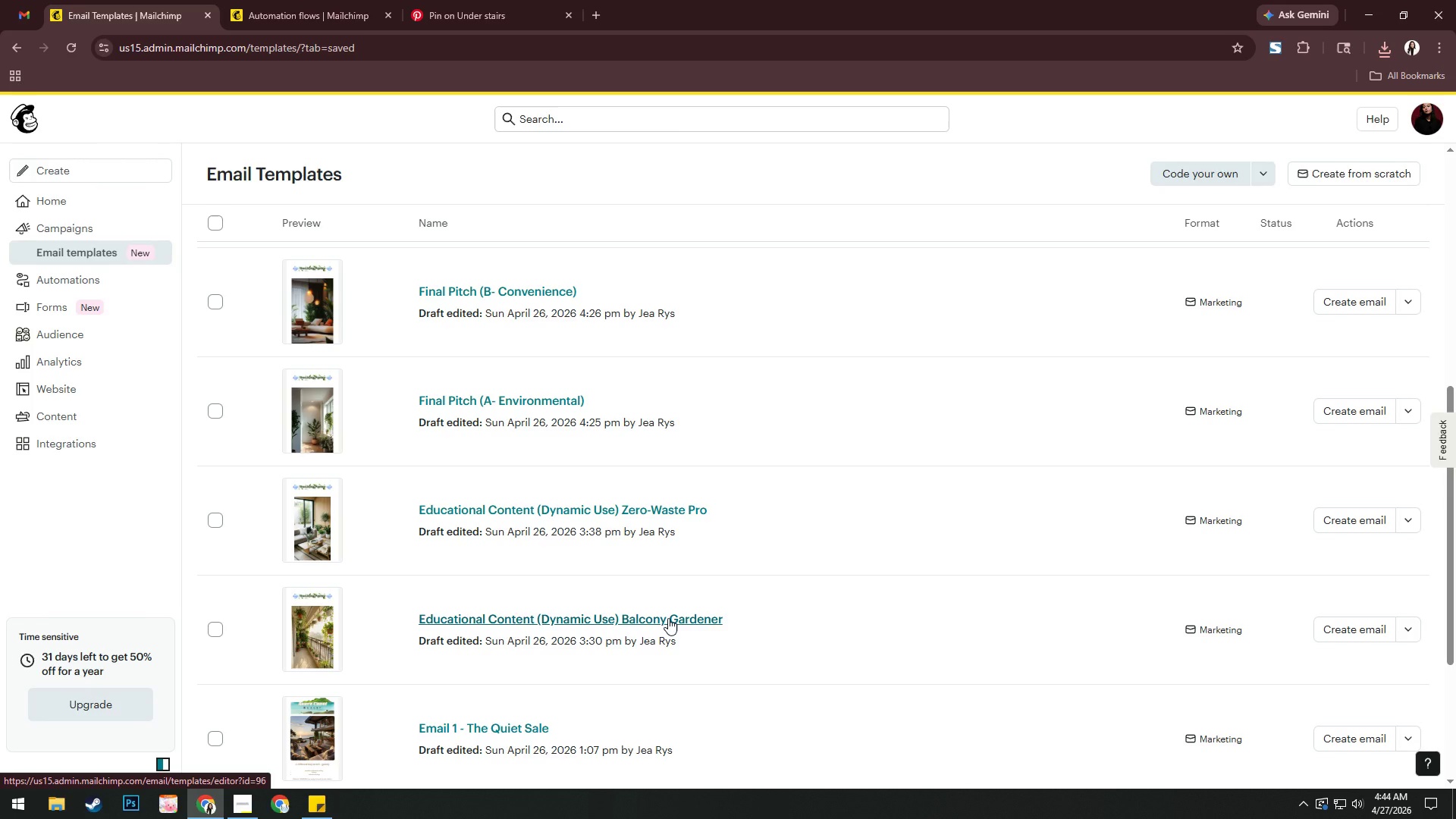 
left_click([668, 618])
 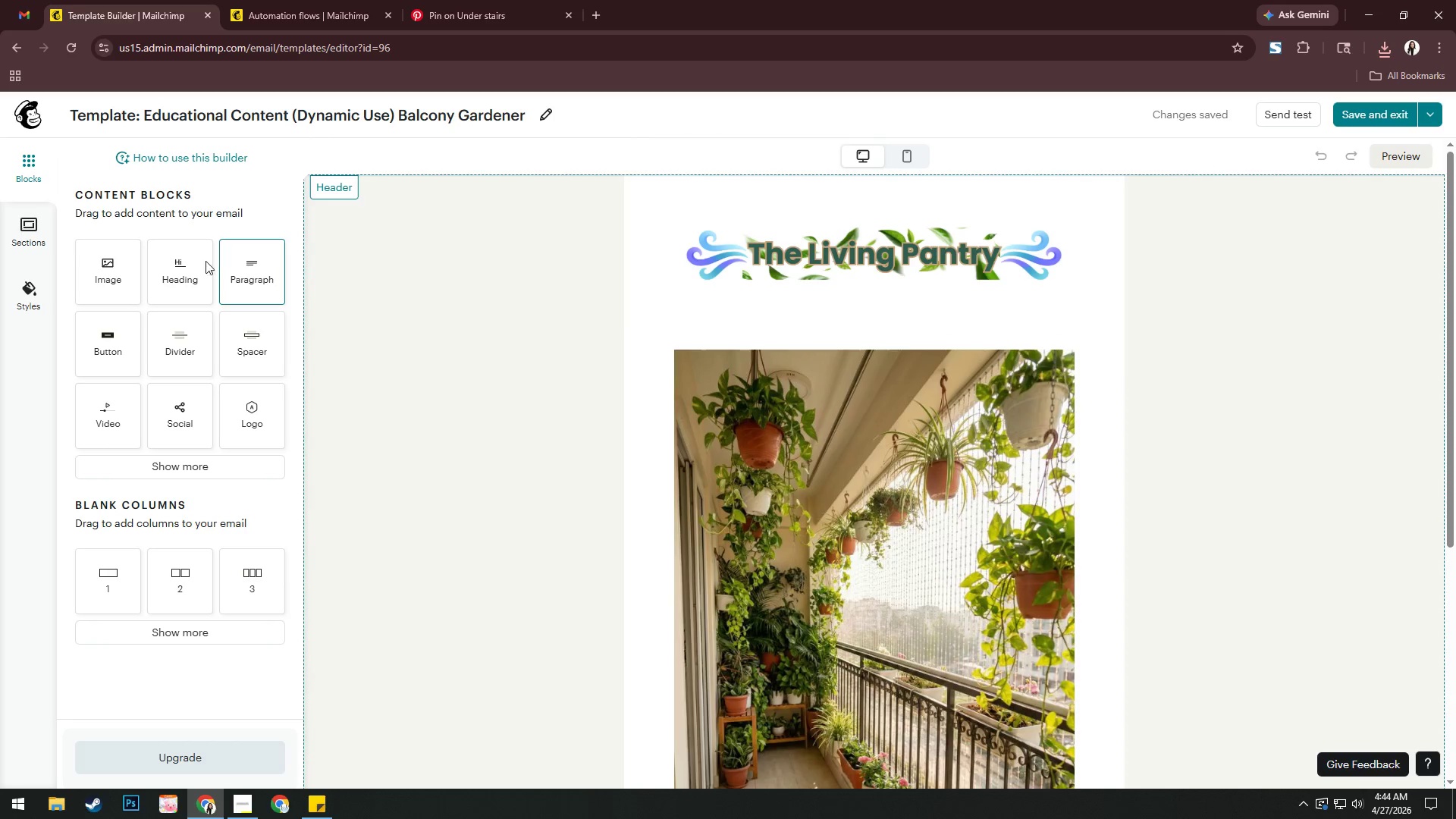 
double_click([21, 177])
 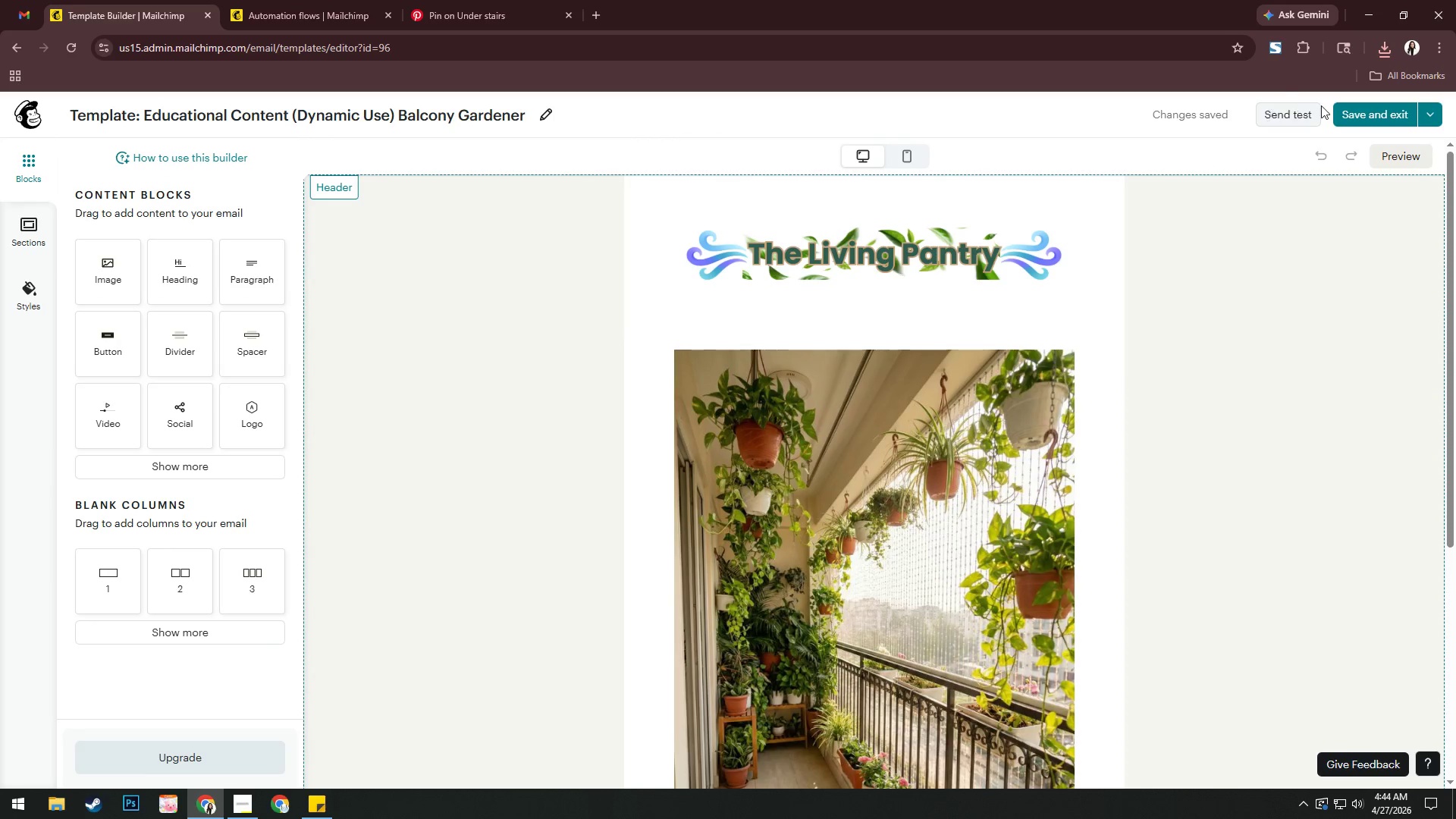 
left_click([1274, 55])
 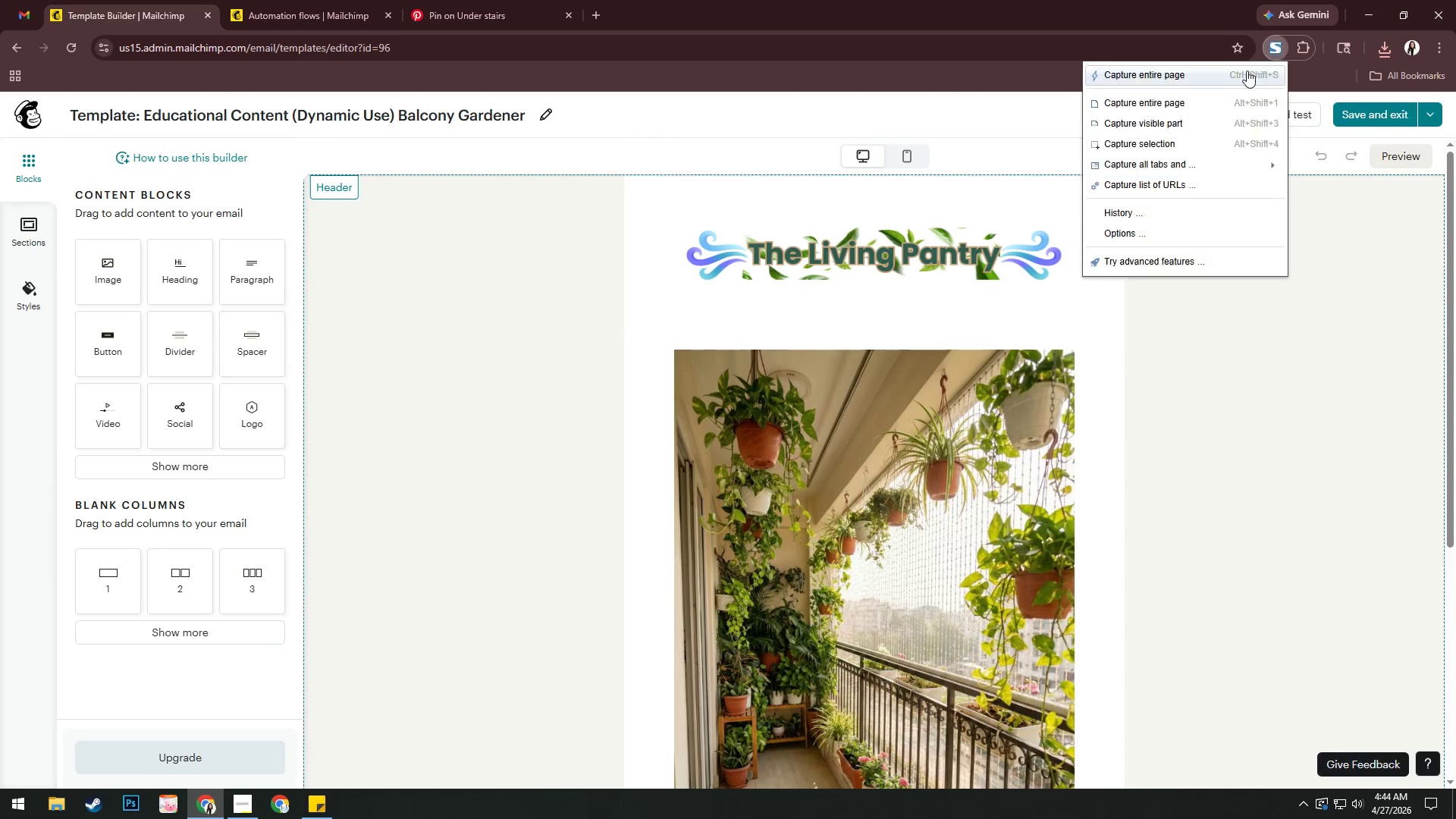 
left_click([1218, 73])
 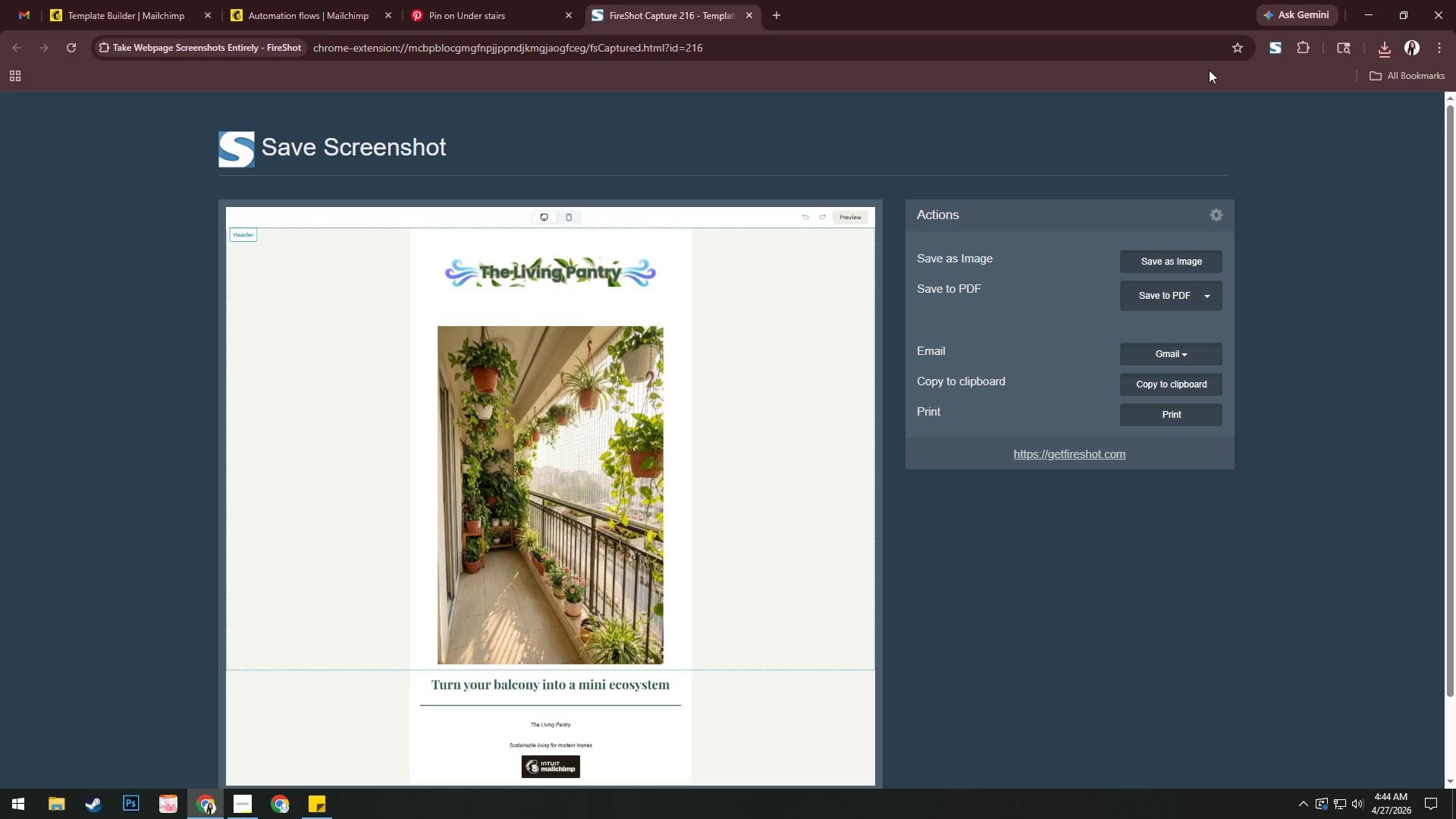 
left_click([1170, 300])
 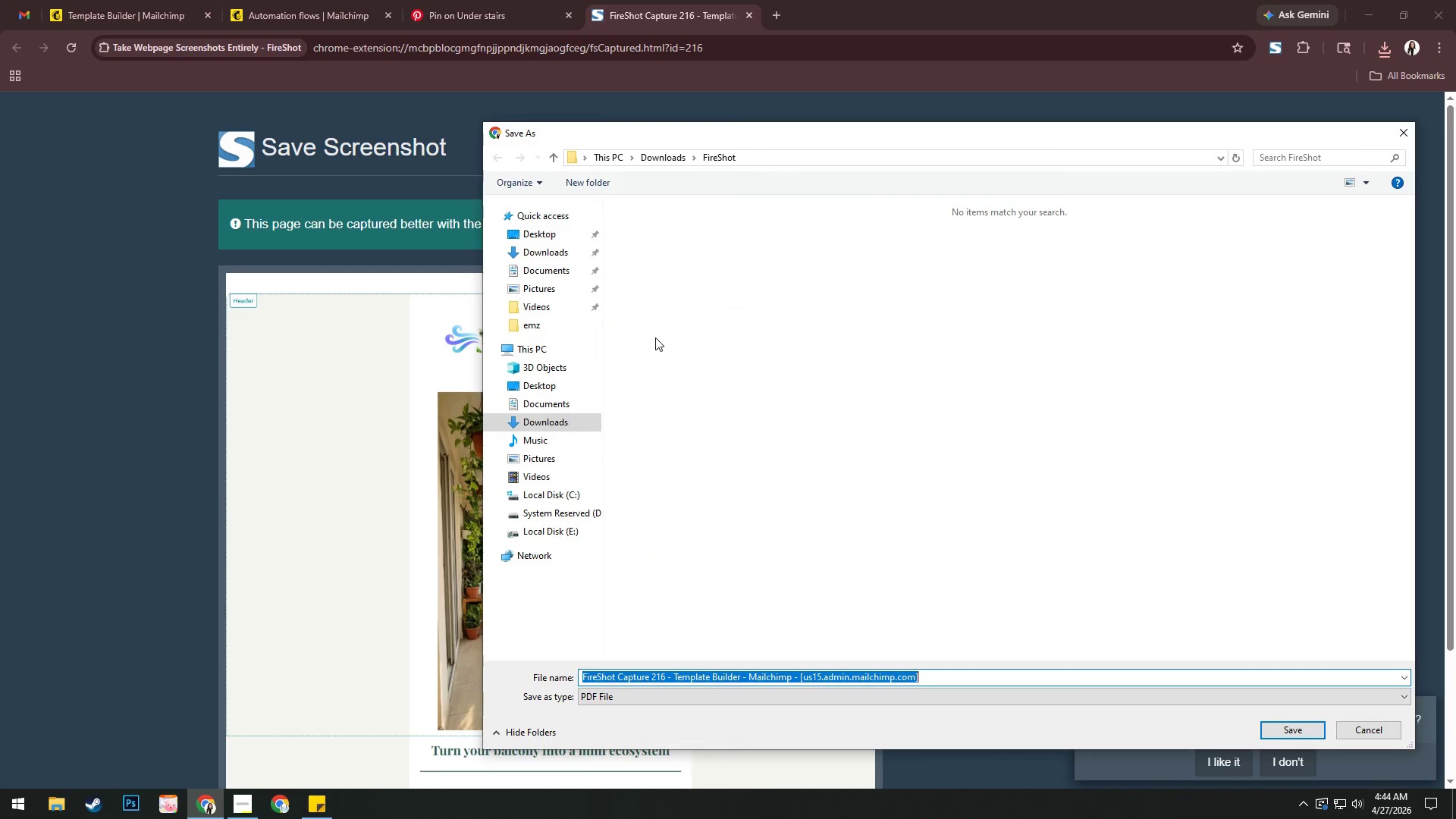 
left_click([563, 328])
 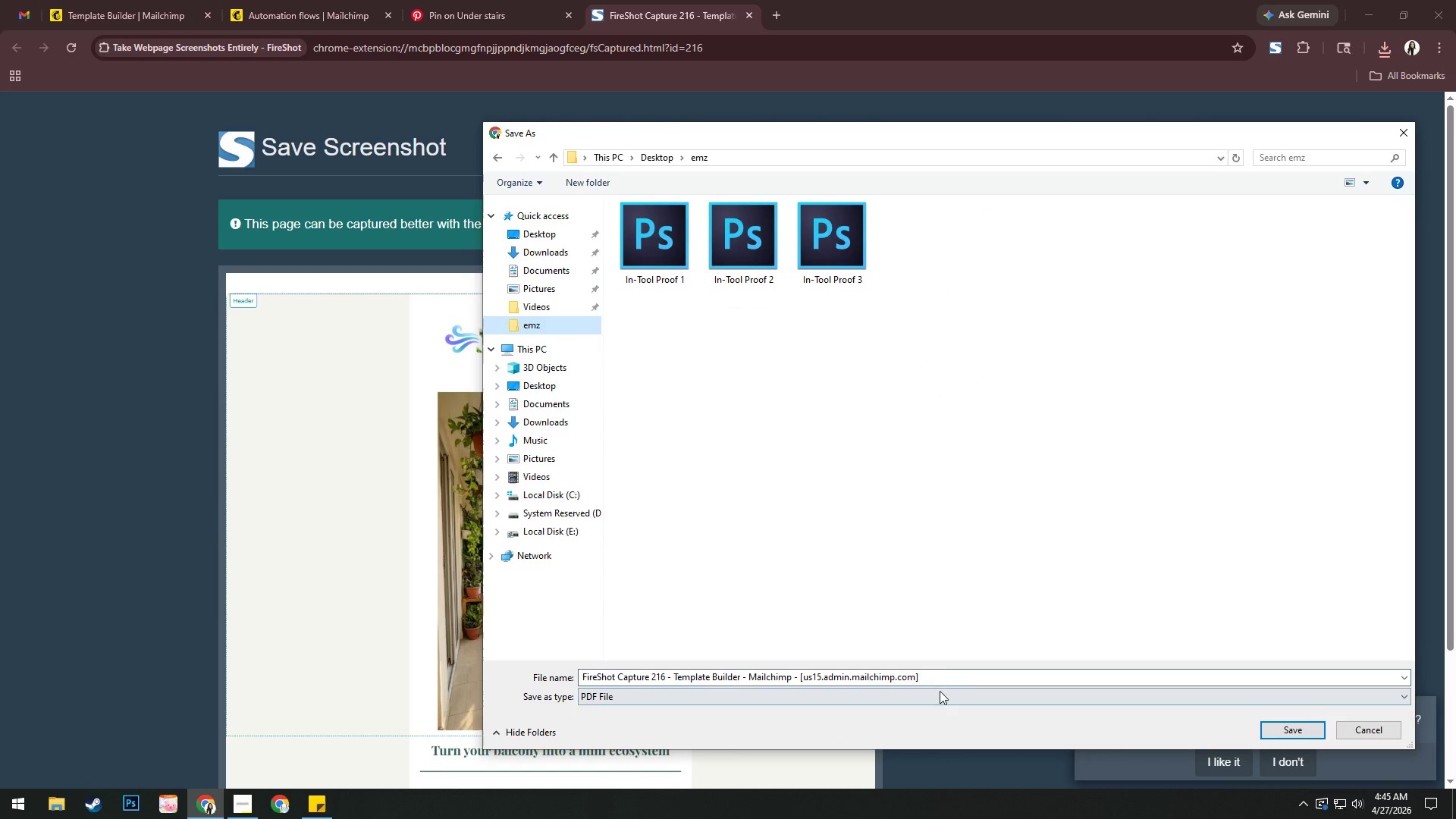 
left_click([941, 678])
 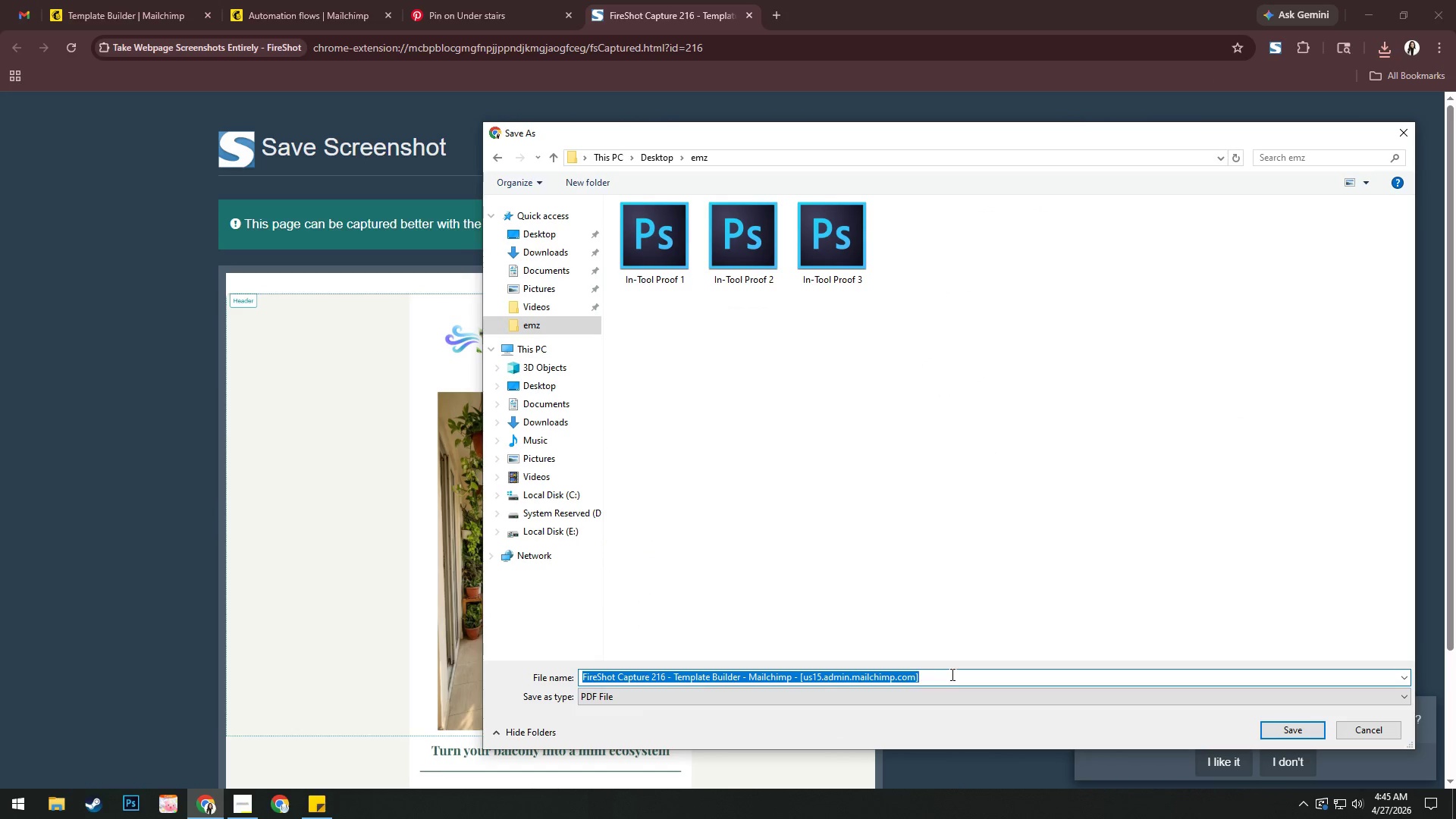 
type(In-Tool Proof 4)
 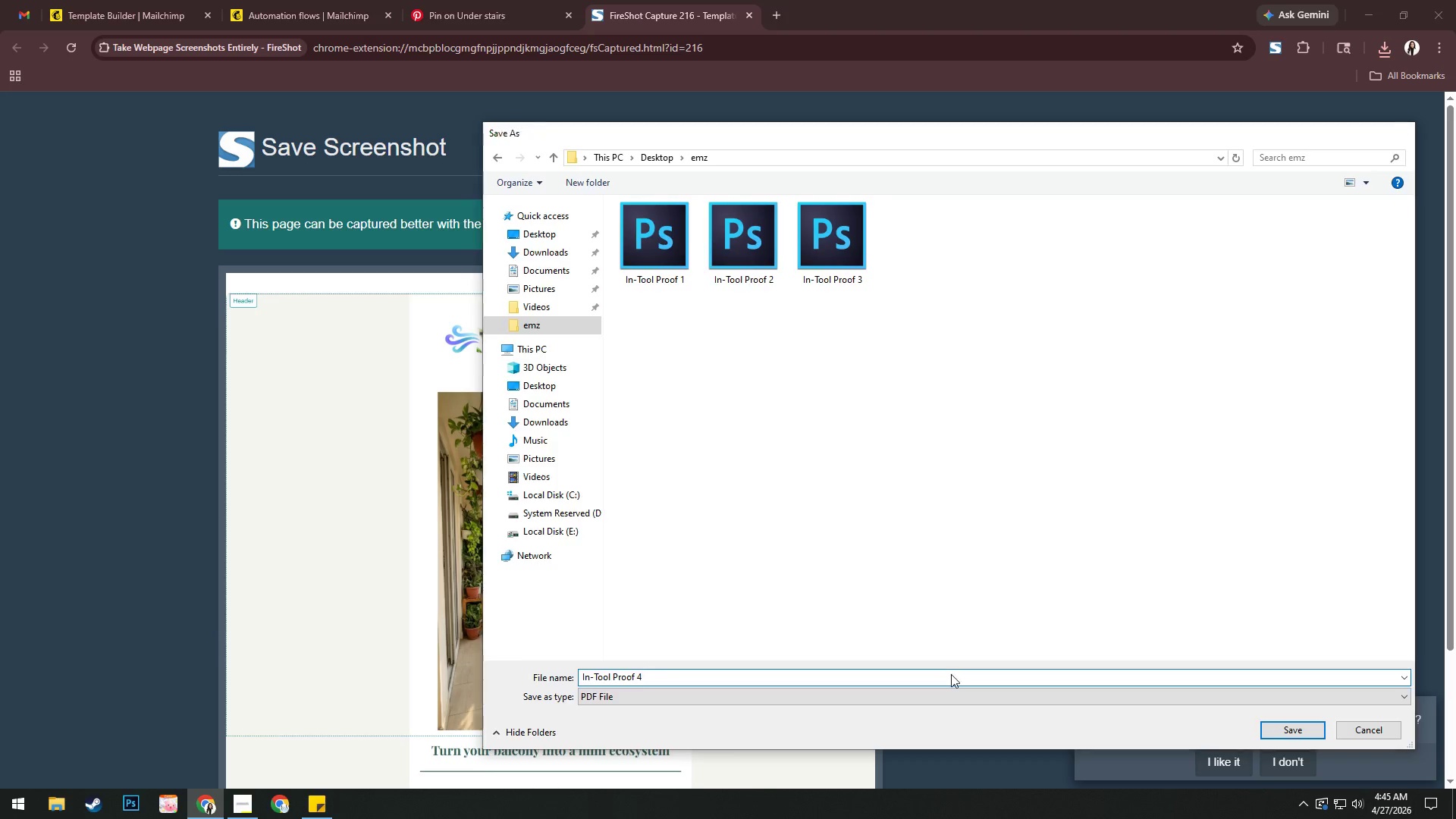 
 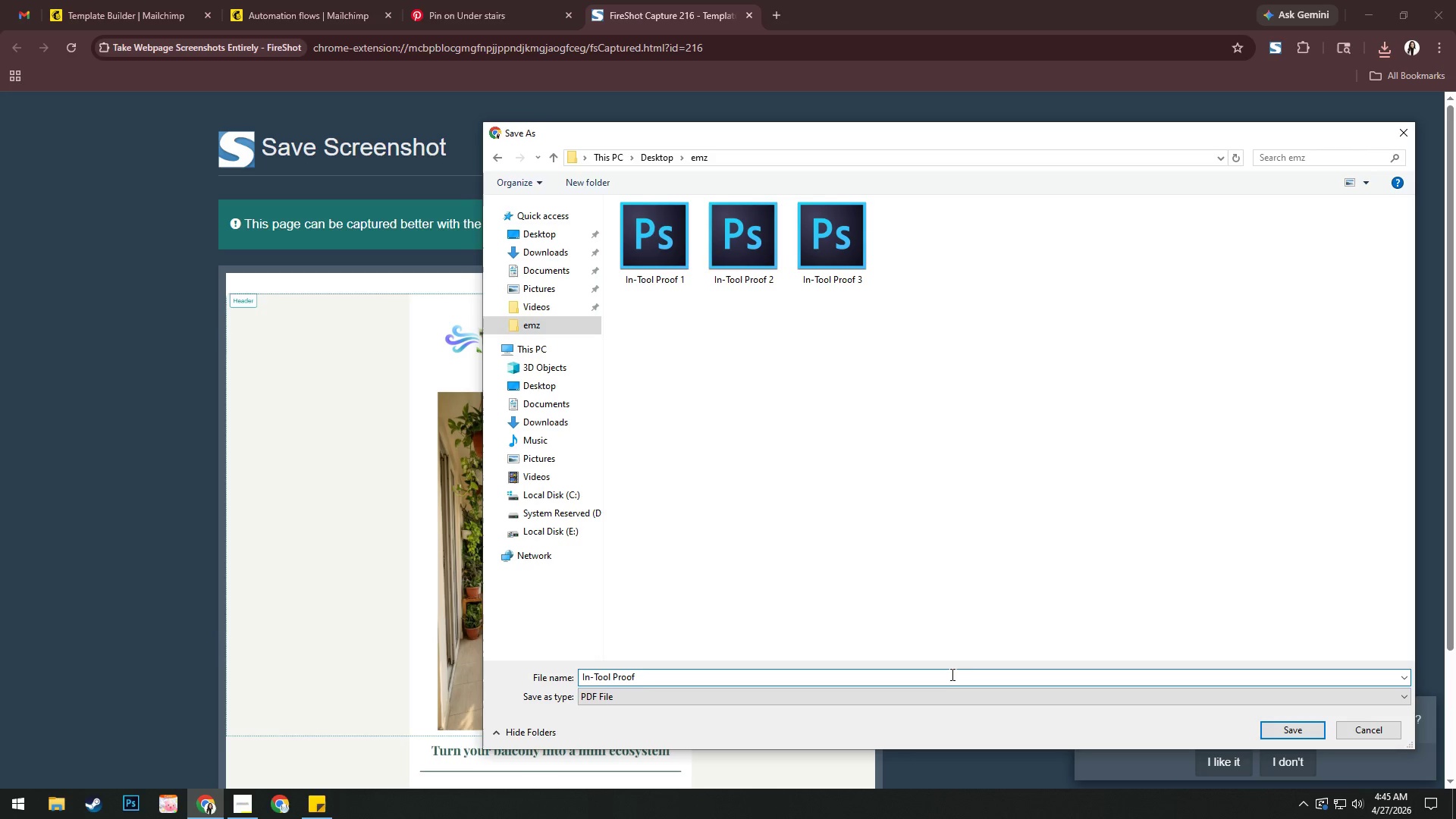 
key(Enter)
 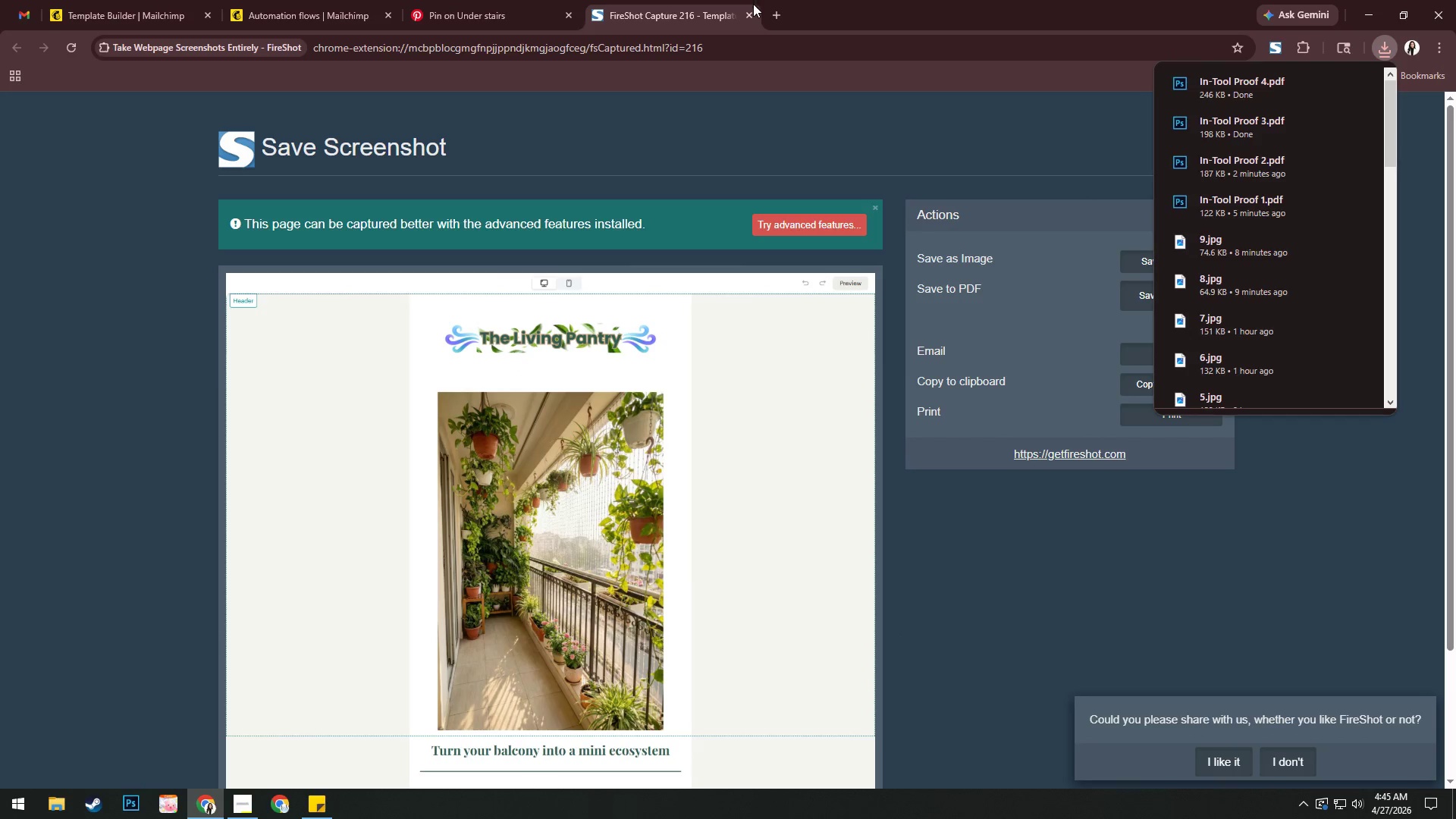 
left_click([752, 12])
 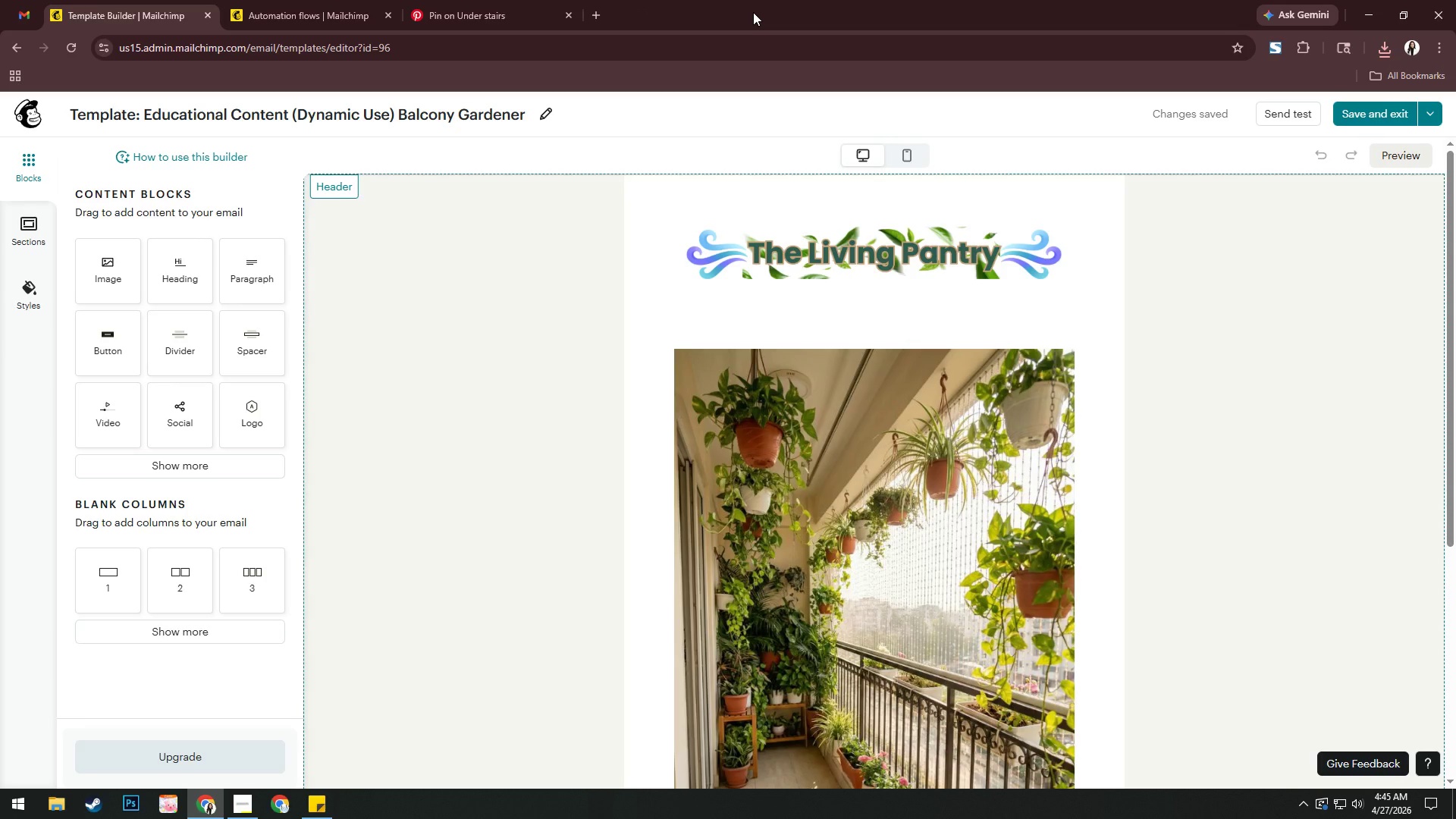 
left_click([1373, 111])
 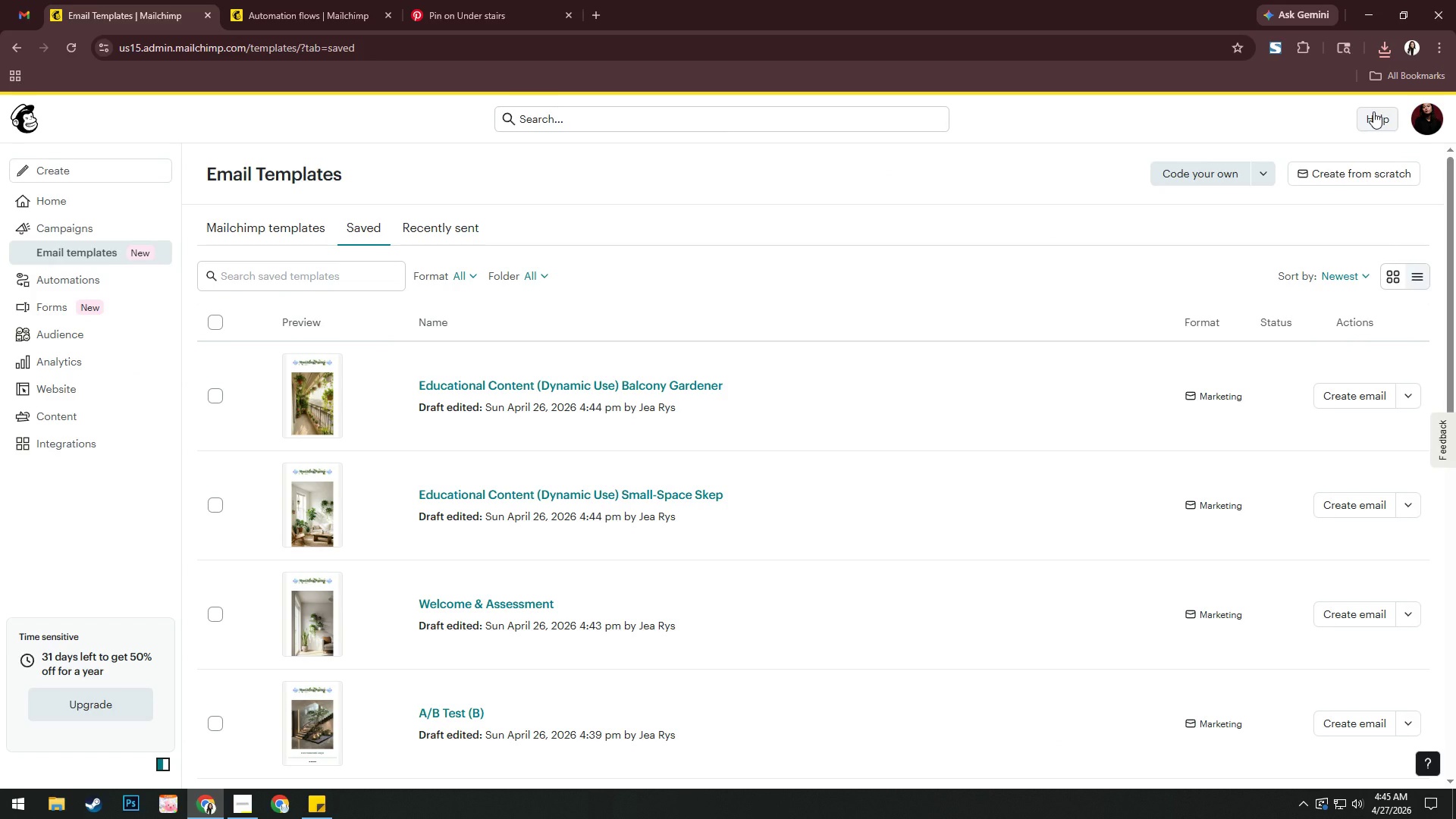 
scroll: coordinate [726, 449], scroll_direction: down, amount: 10.0
 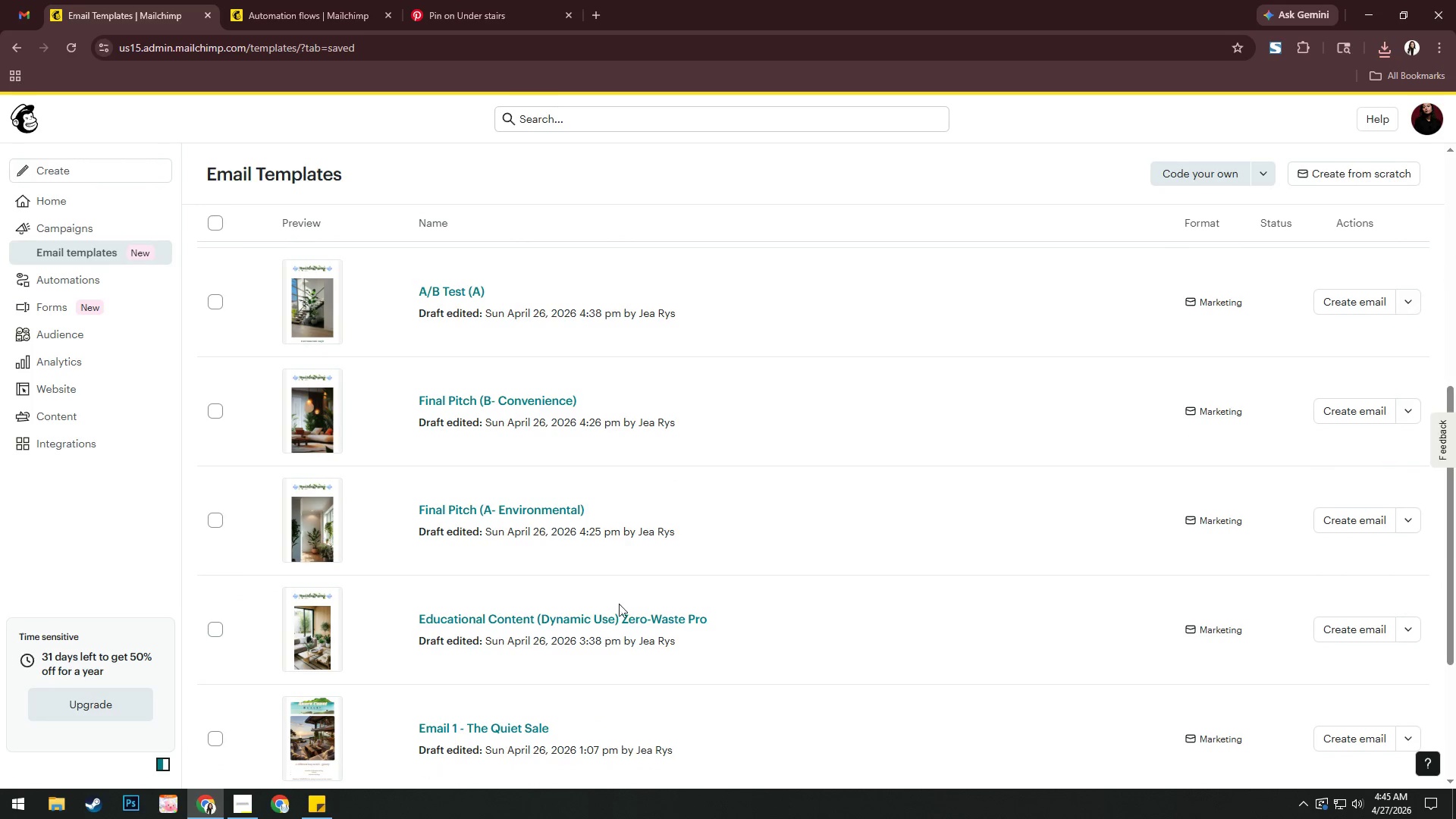 
left_click([616, 617])
 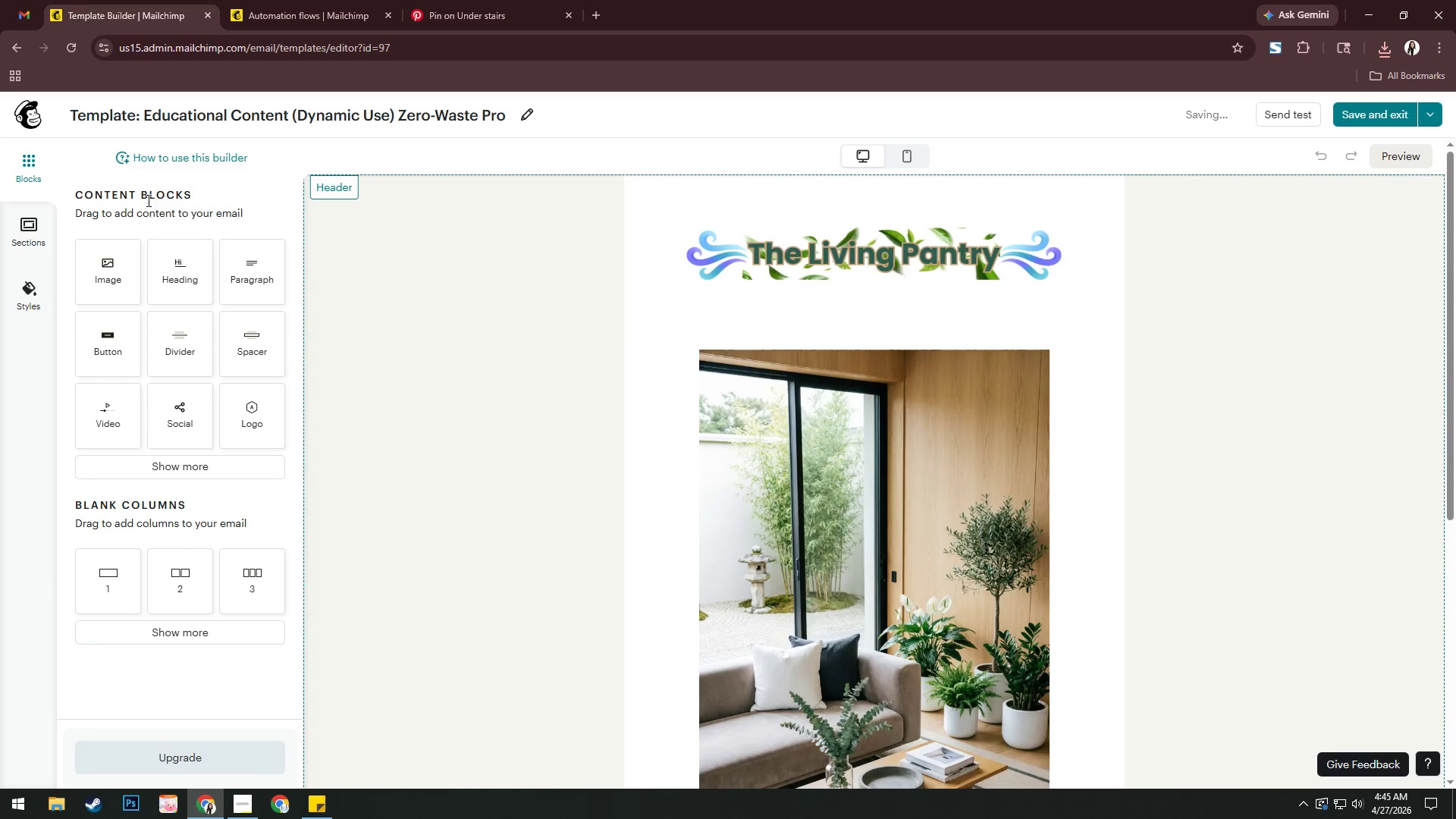 
double_click([380, 298])
 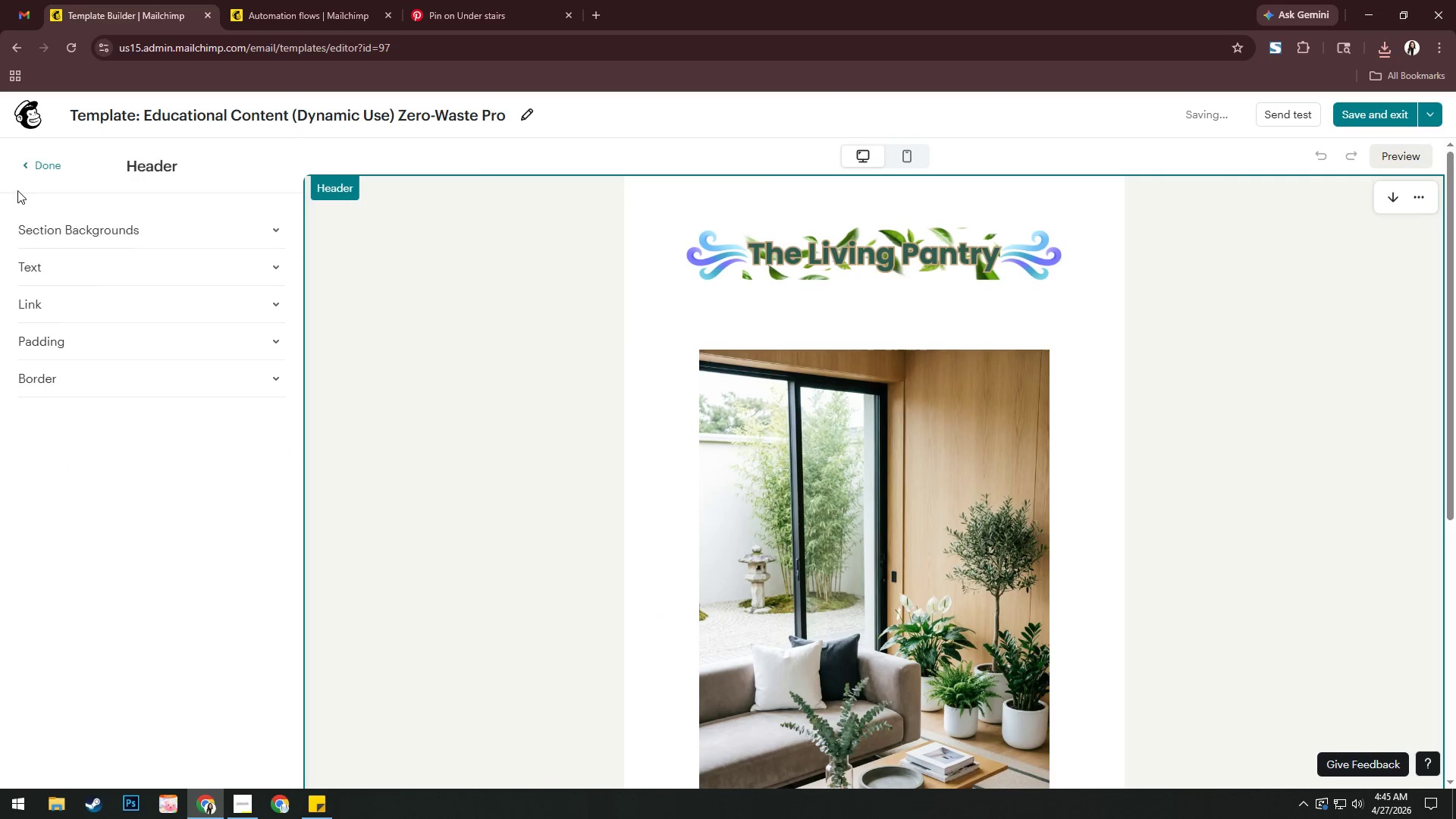 
left_click([27, 165])
 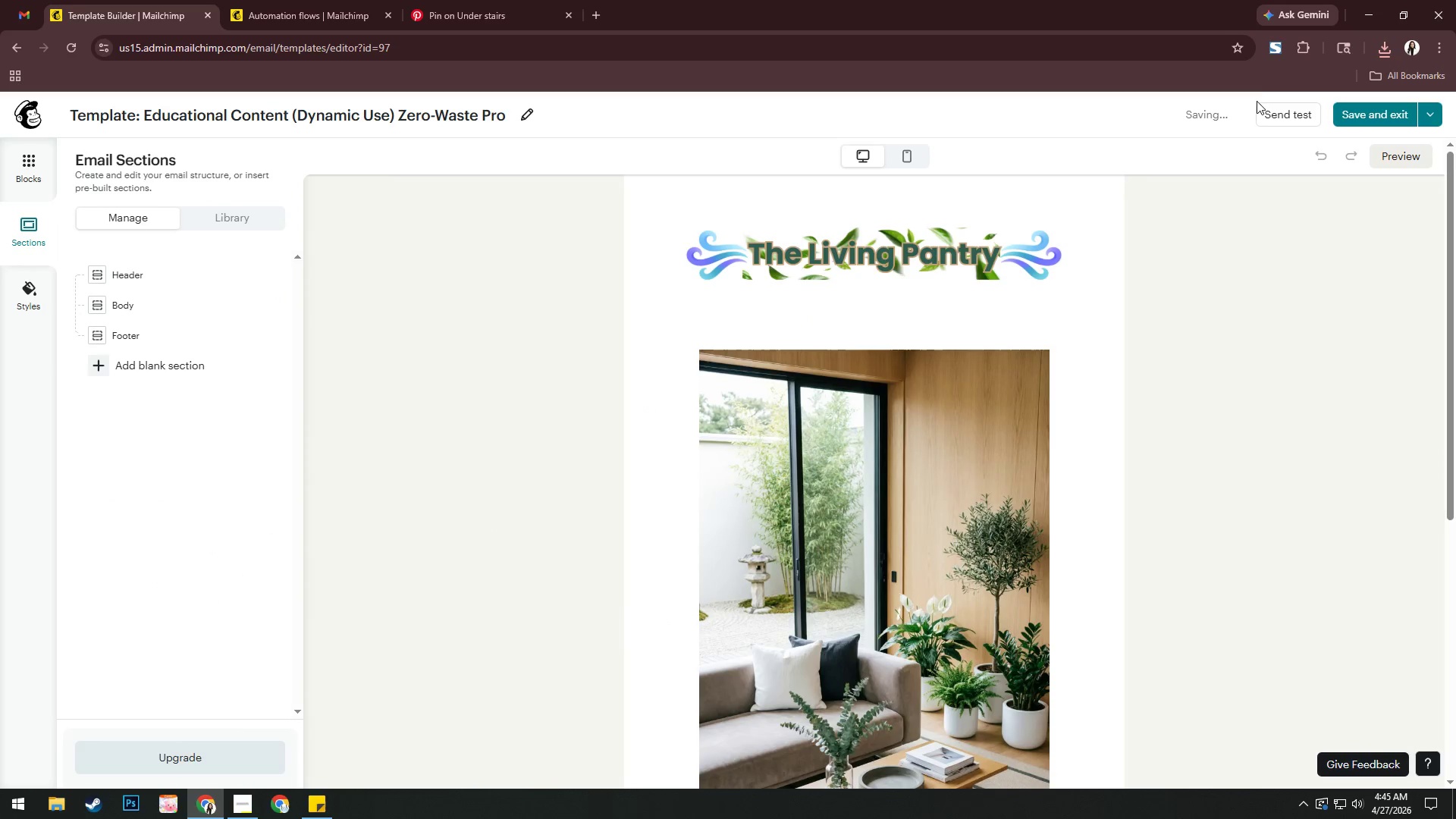 
left_click([1266, 46])
 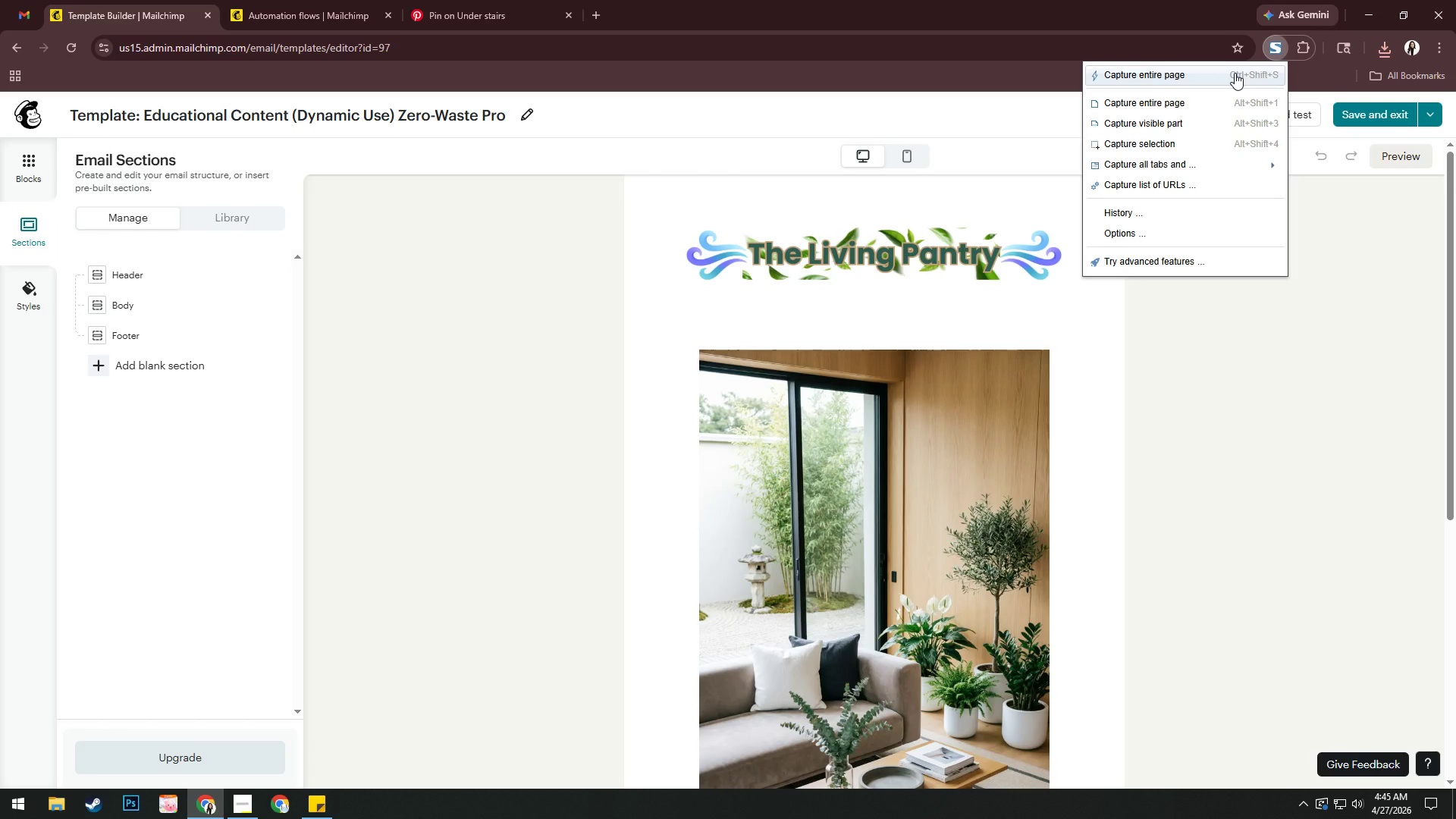 
left_click([1235, 73])
 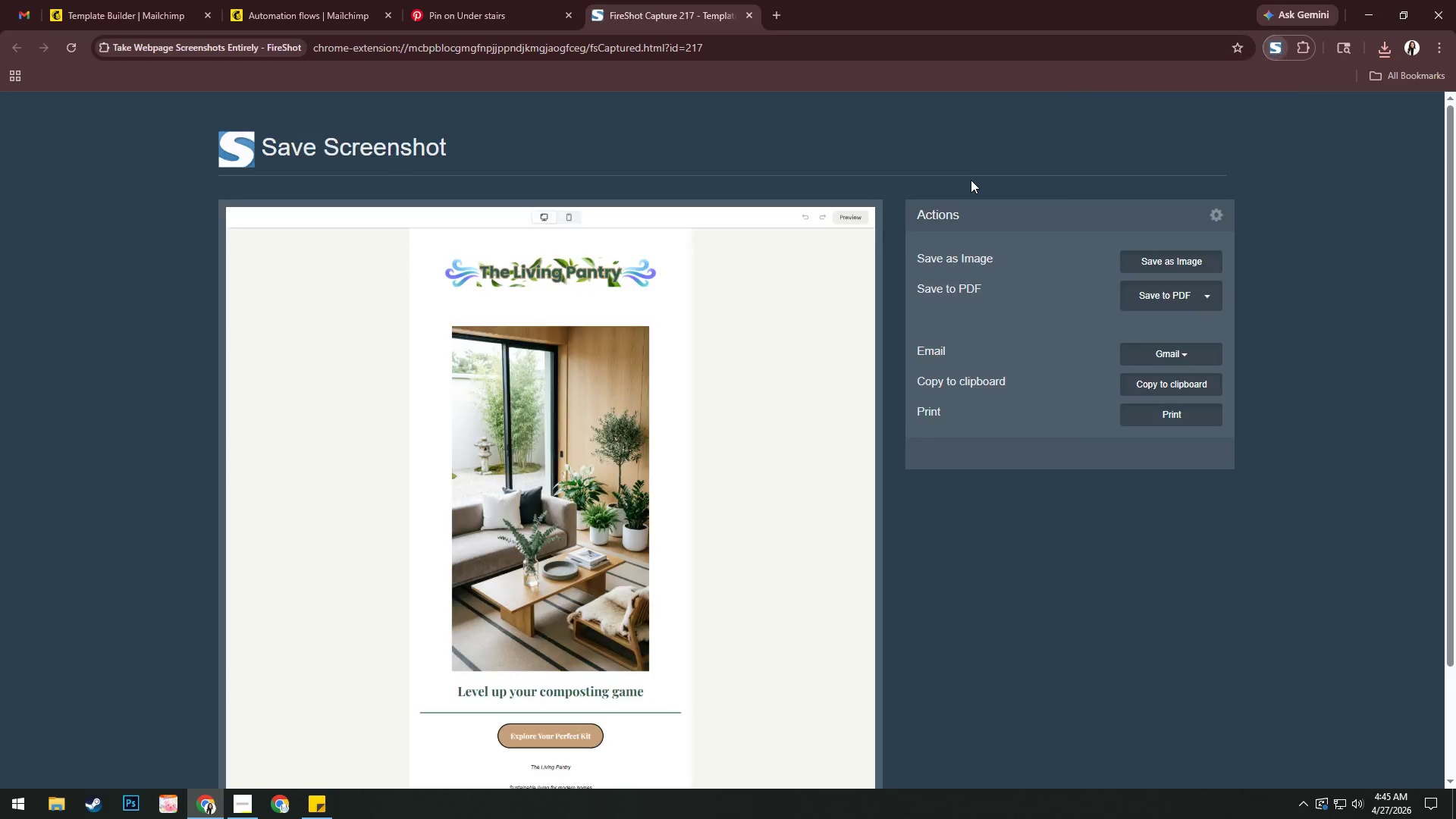 
left_click([1157, 294])
 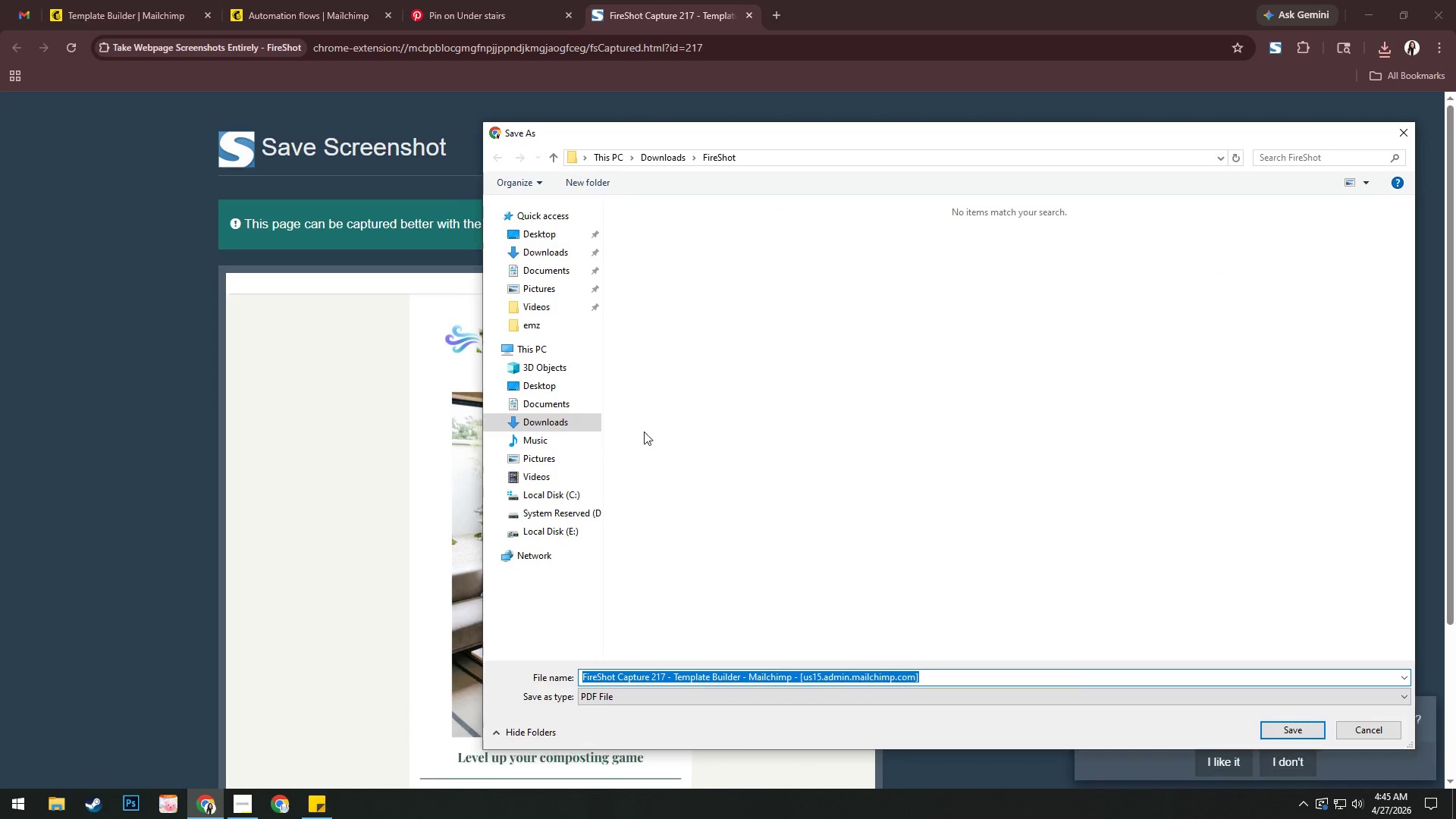 
left_click([557, 322])
 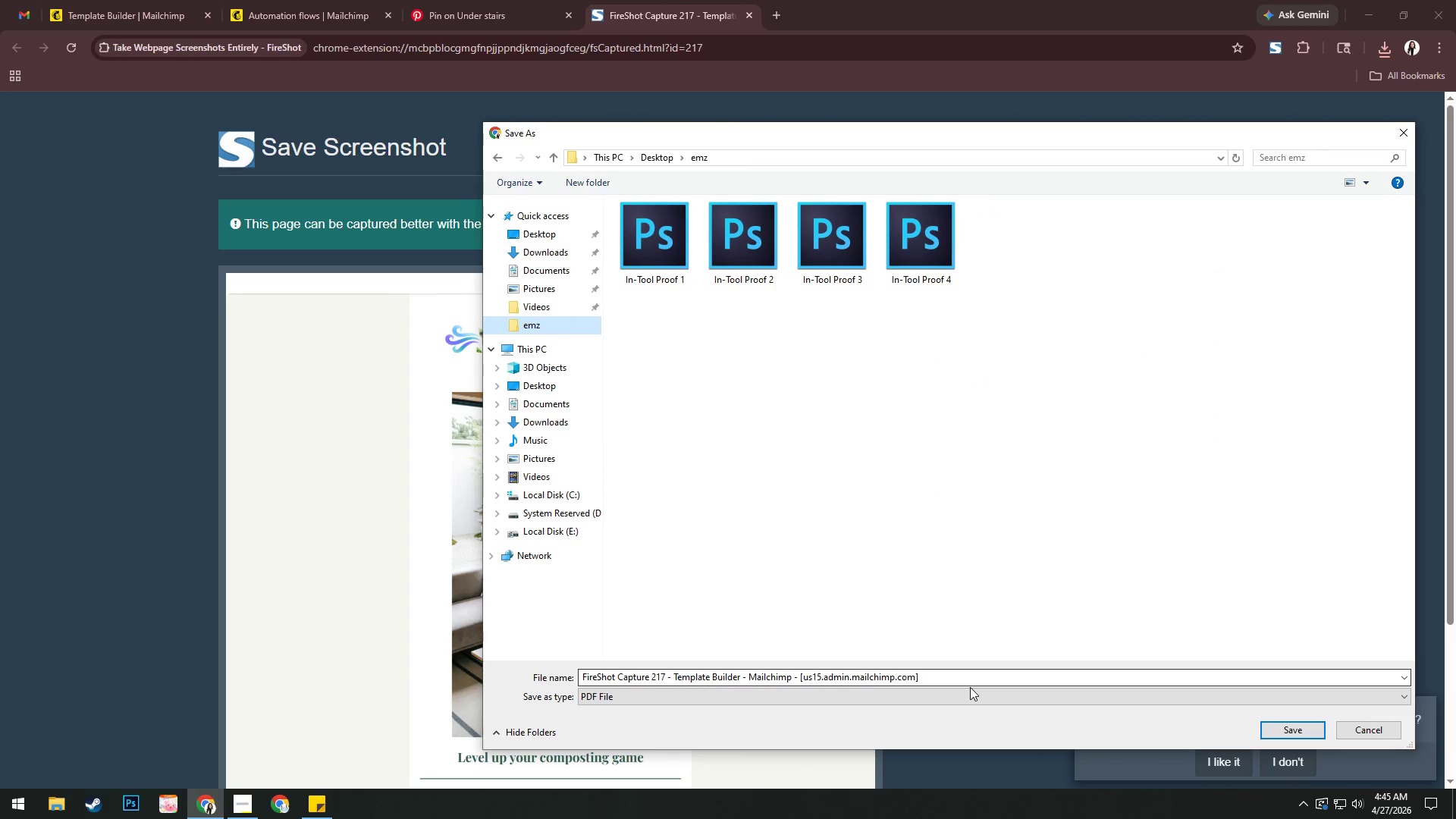 
left_click([967, 676])
 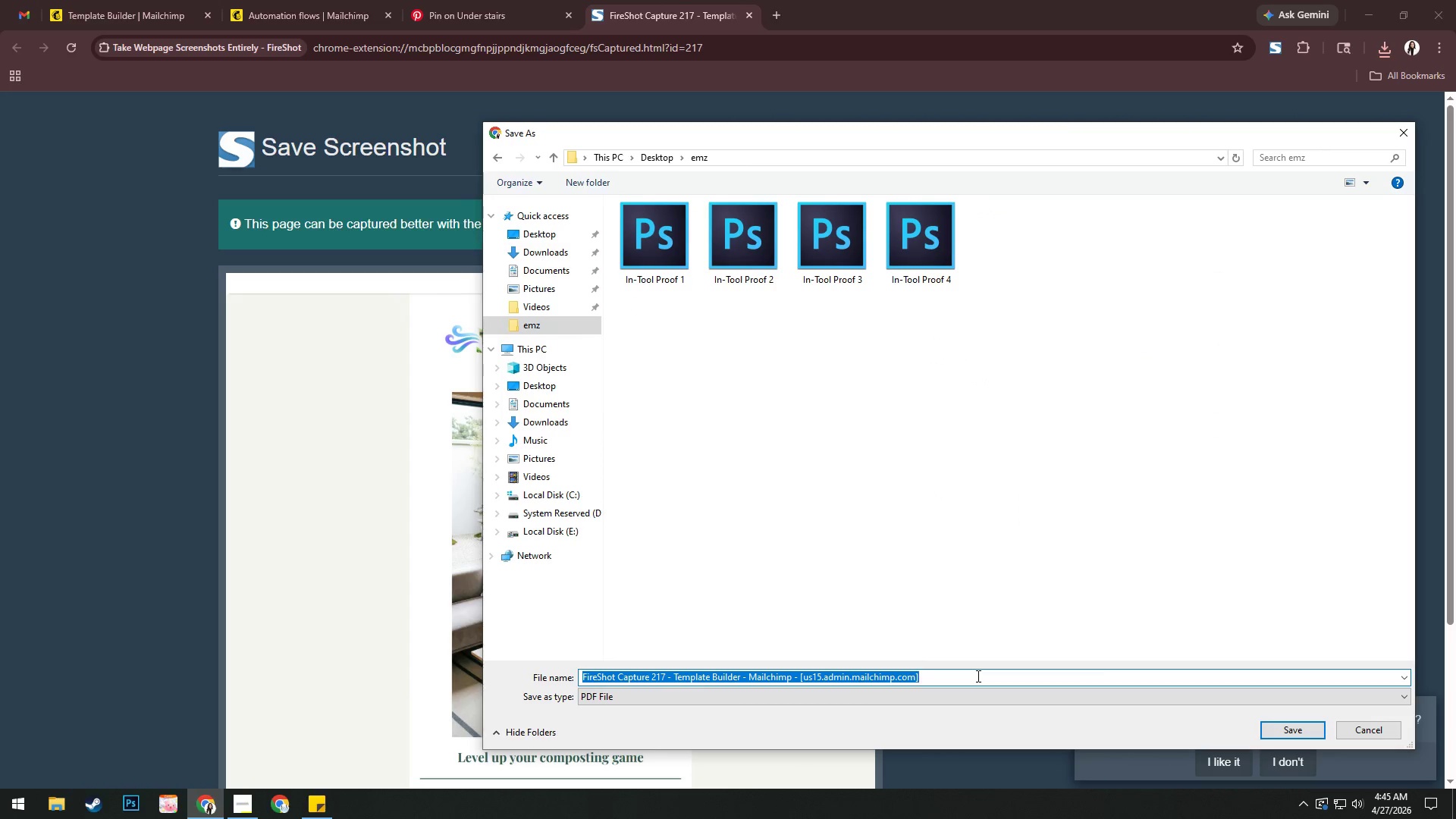 
type(In-Tool Proof 5)
 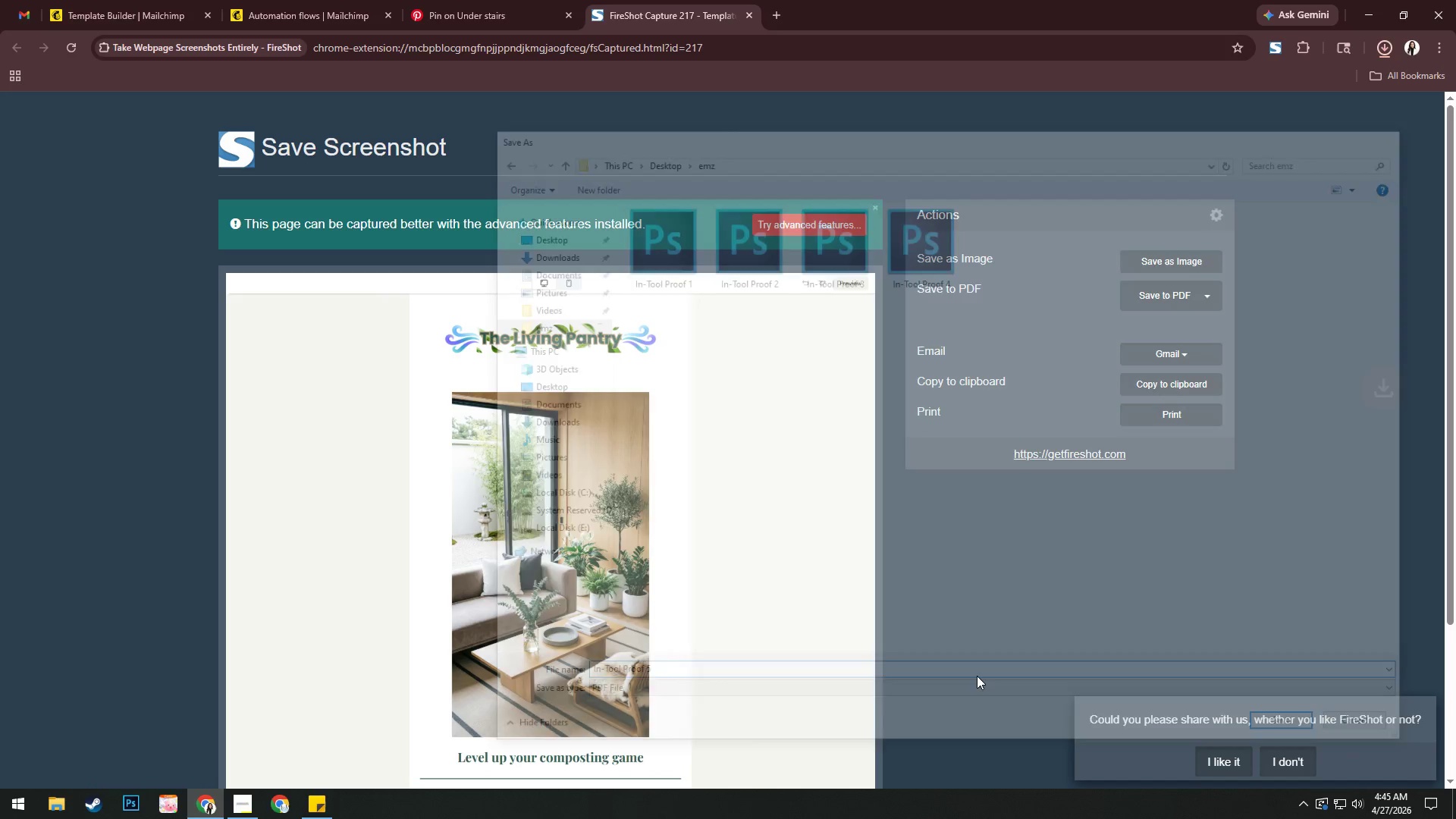 
 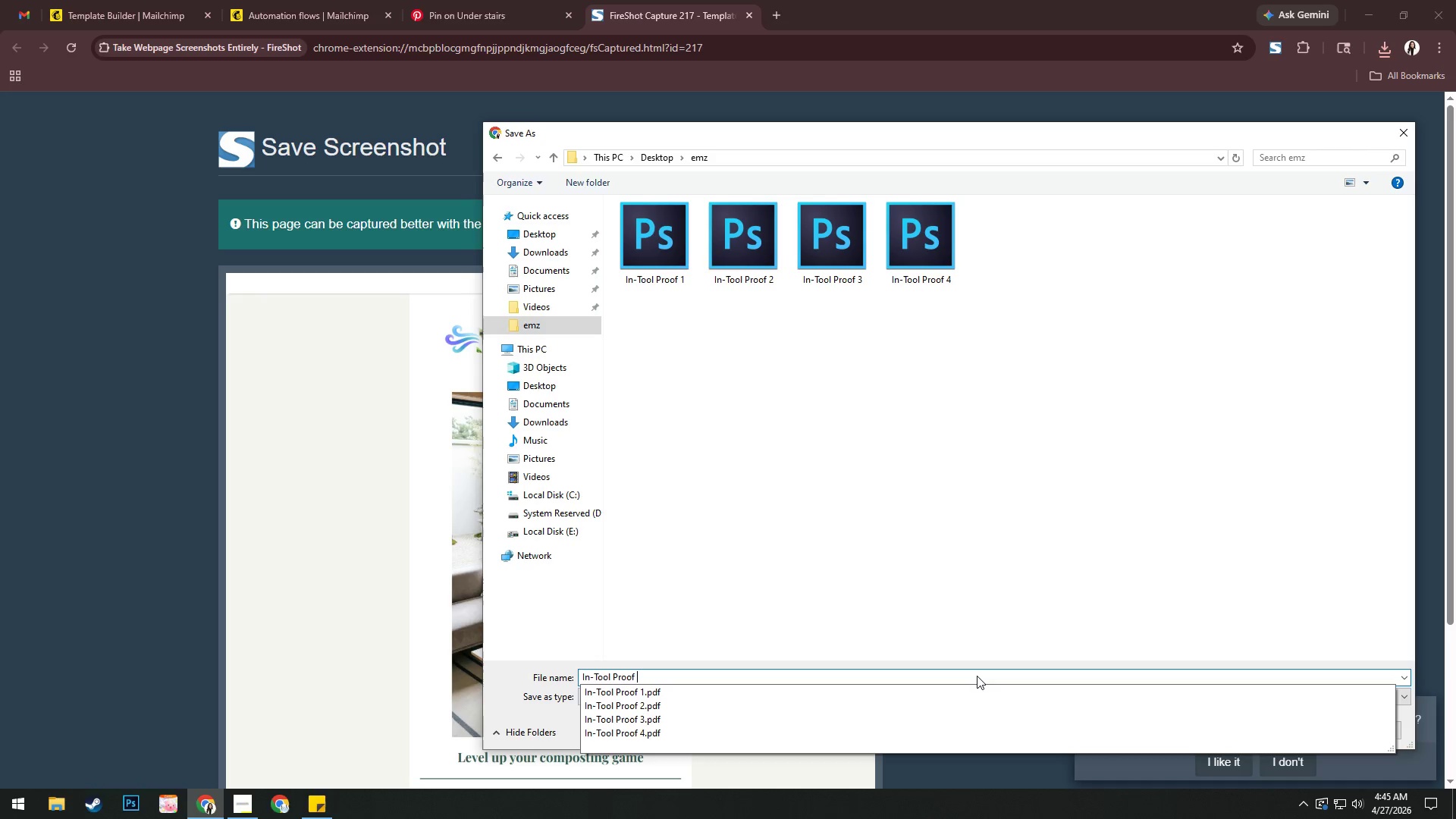 
key(Enter)
 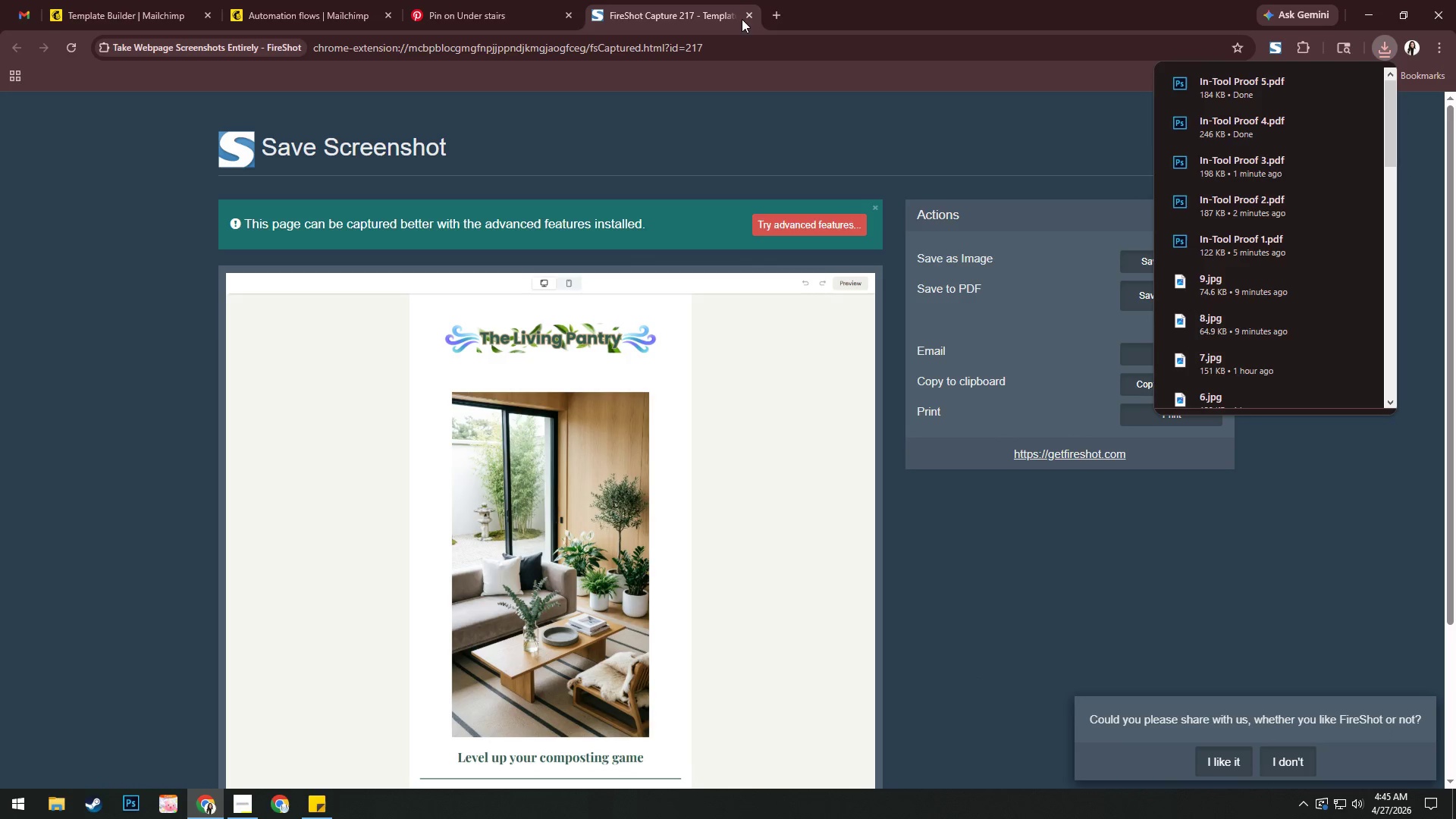 
left_click([748, 14])
 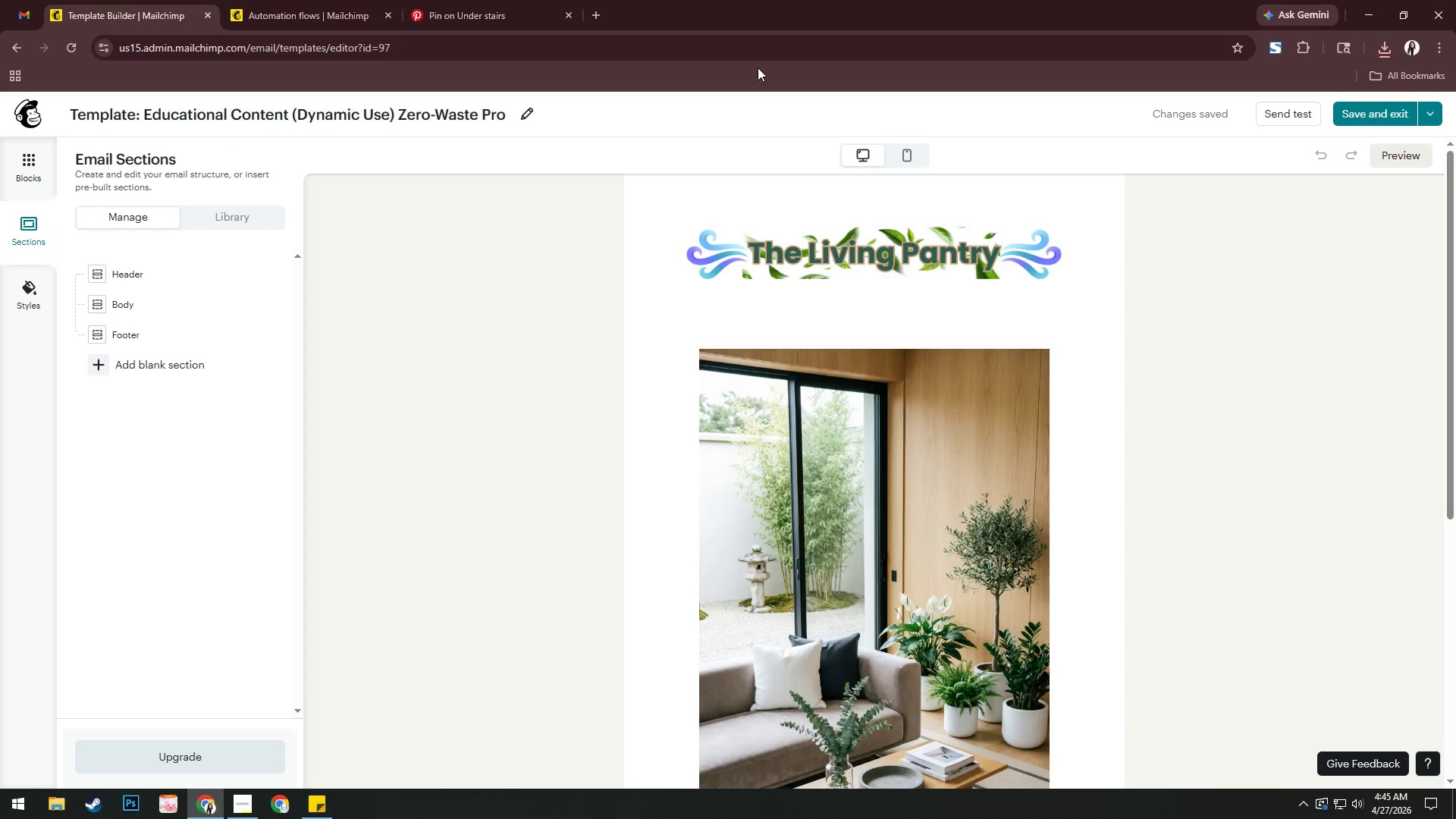 
wait(5.77)
 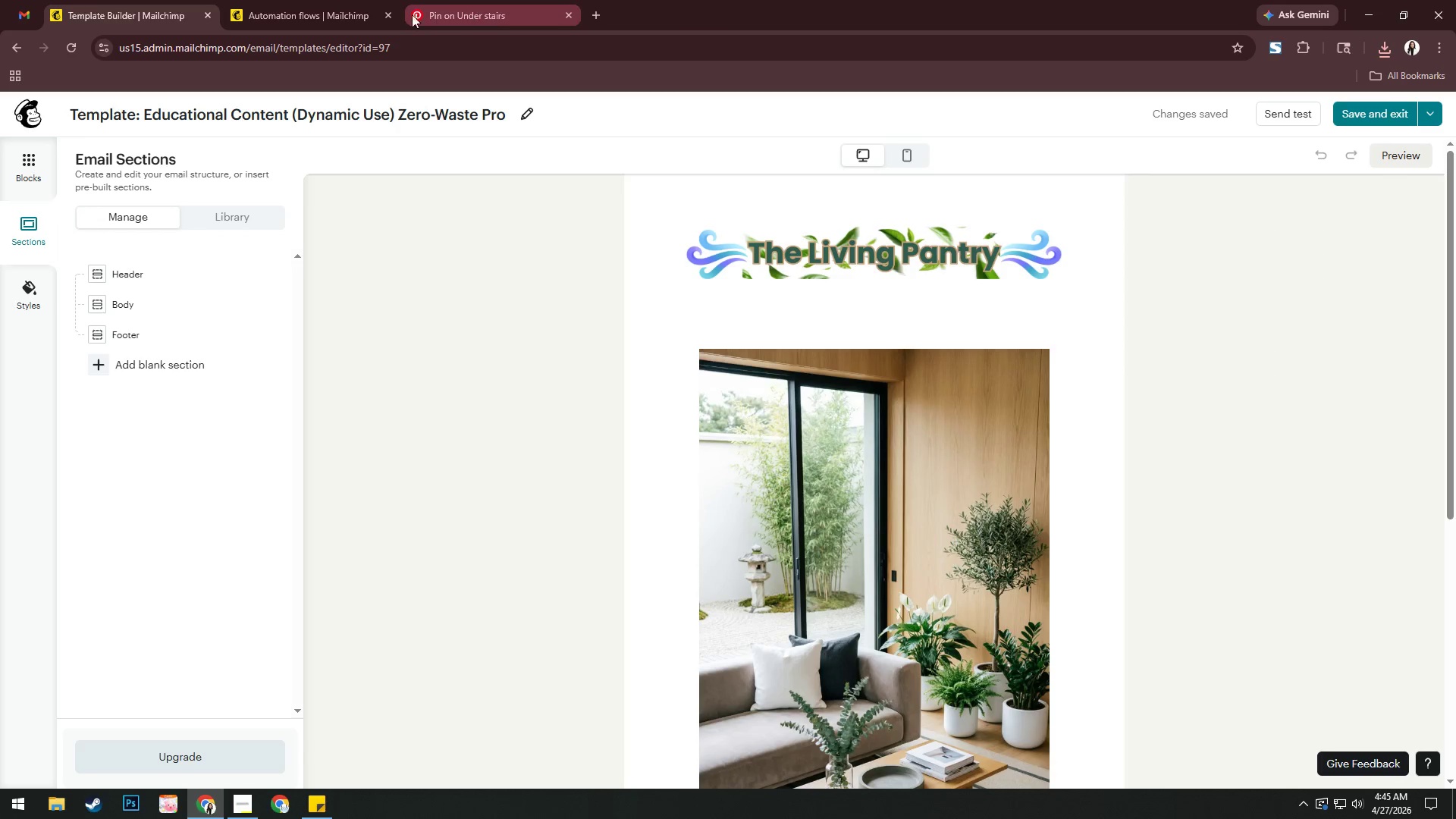 
left_click([1366, 108])
 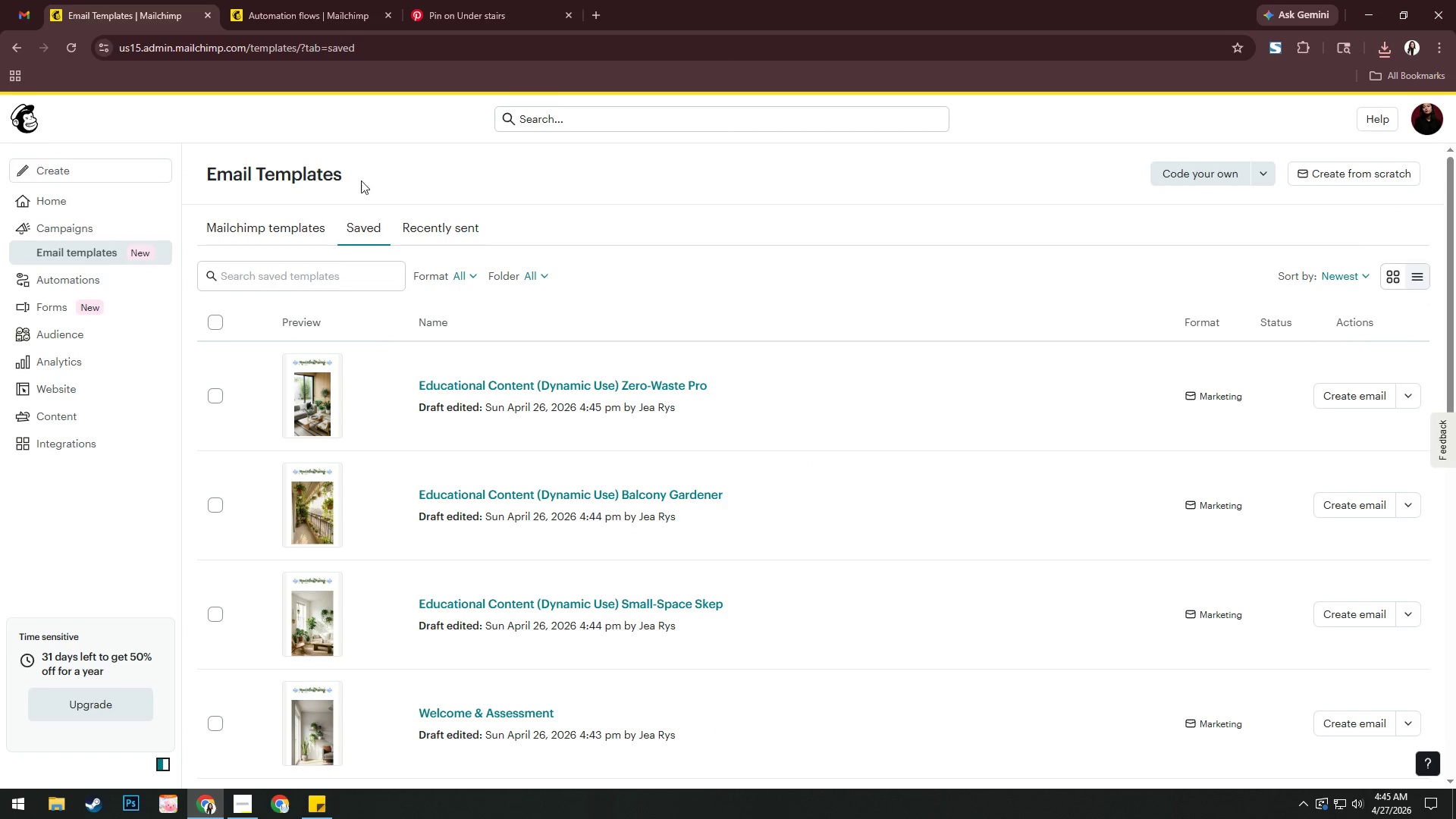 
scroll: coordinate [280, 416], scroll_direction: down, amount: 17.0
 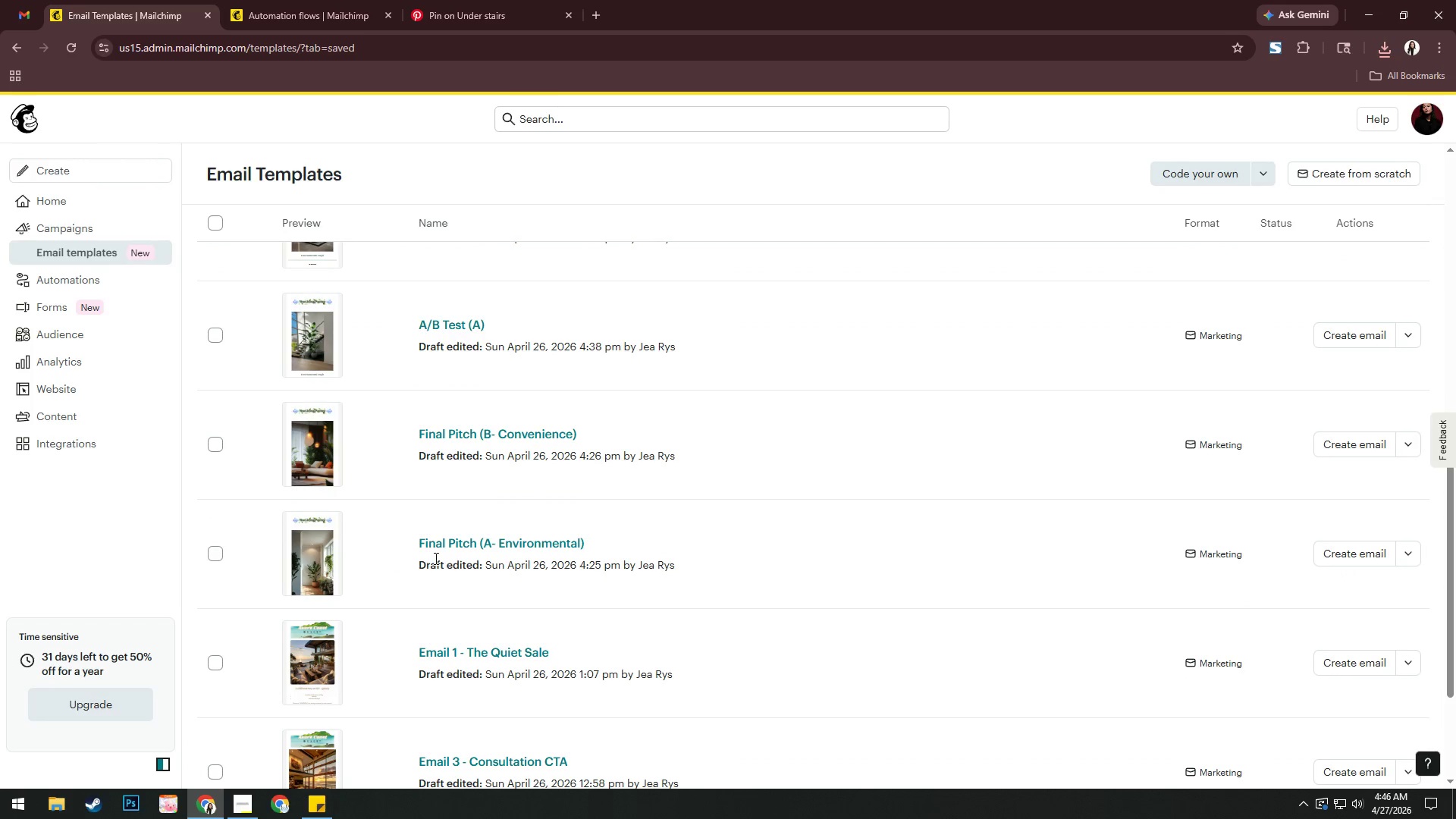 
left_click([444, 542])
 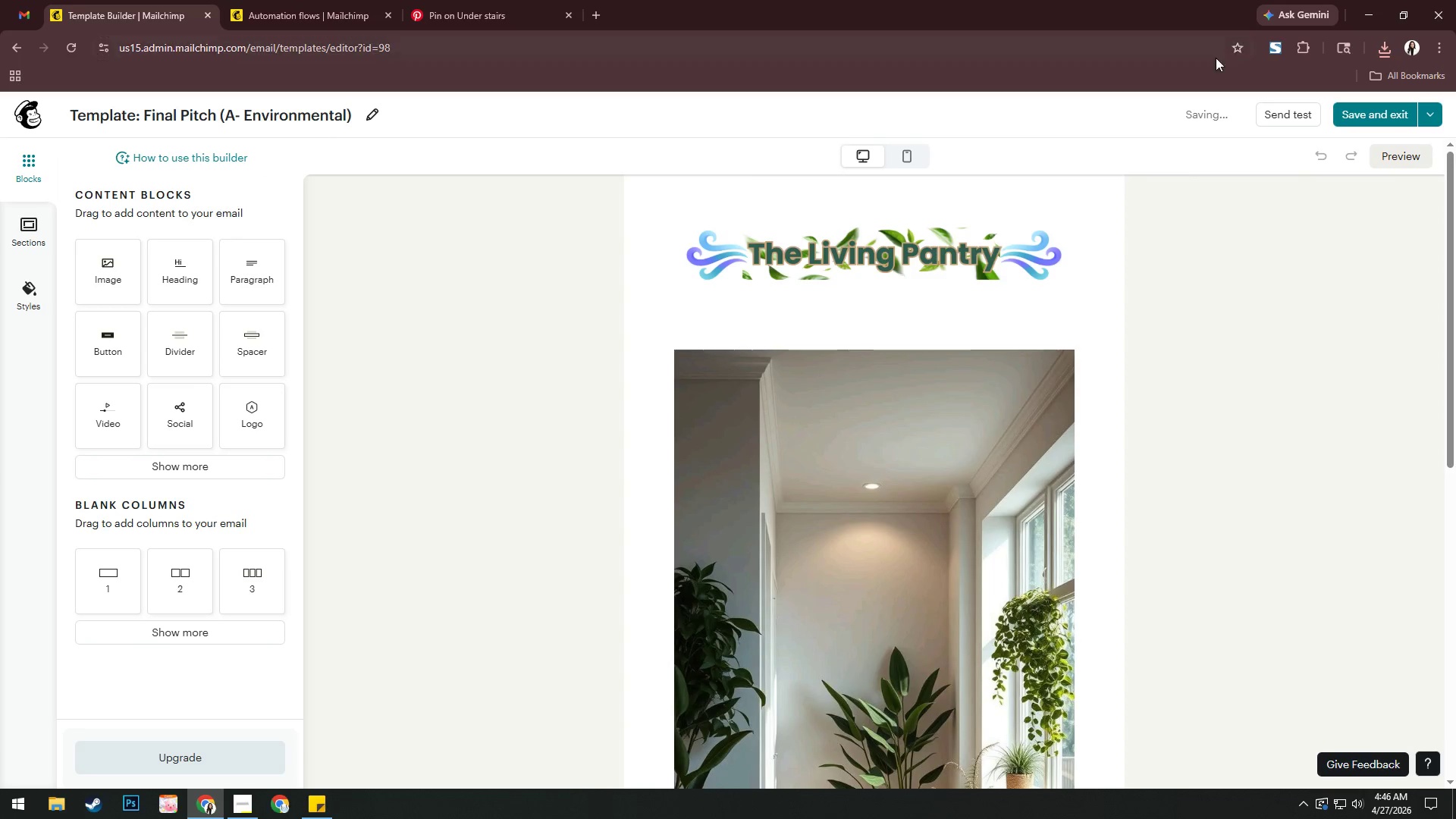 
left_click([1272, 49])
 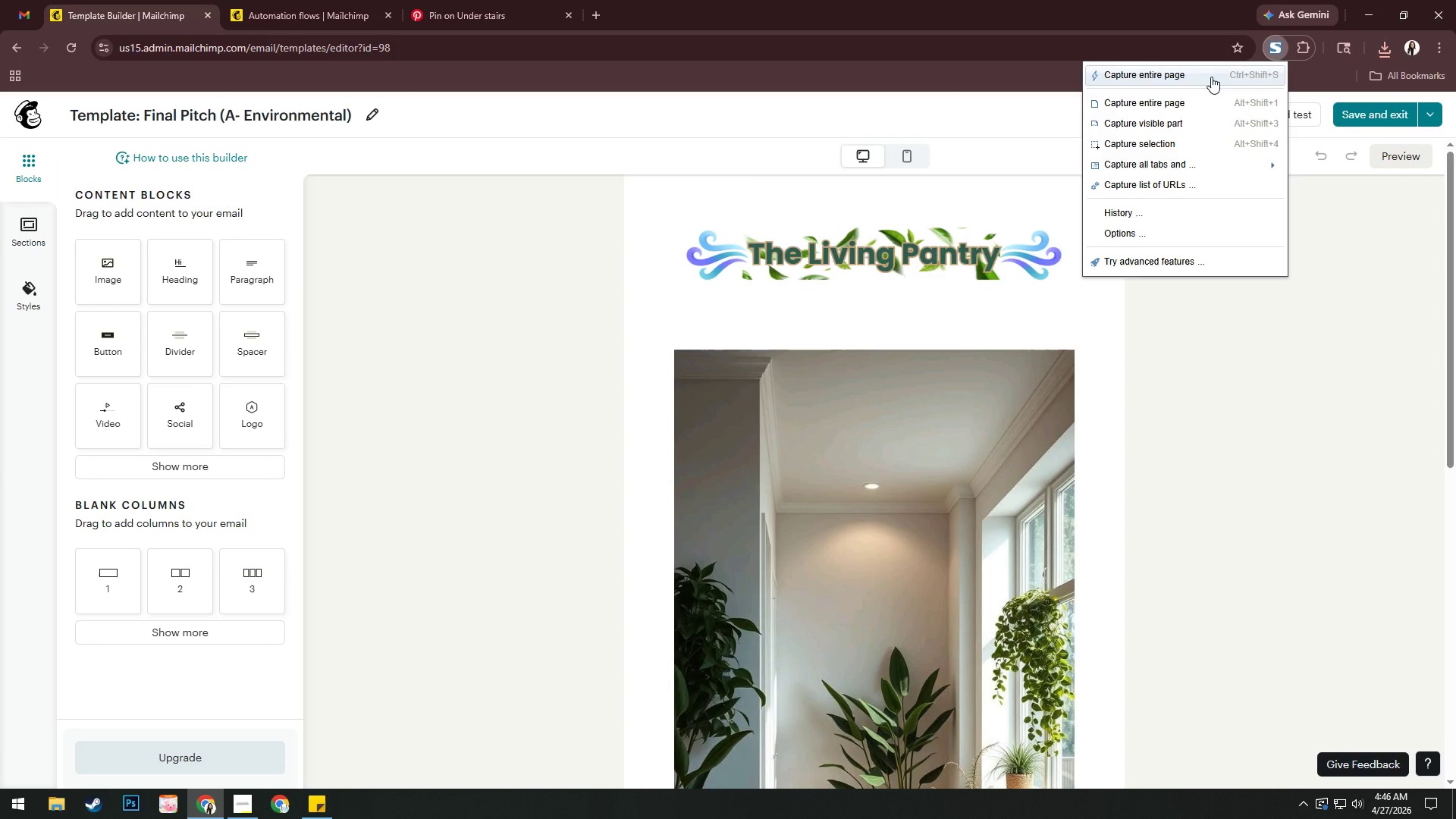 
left_click([1211, 77])
 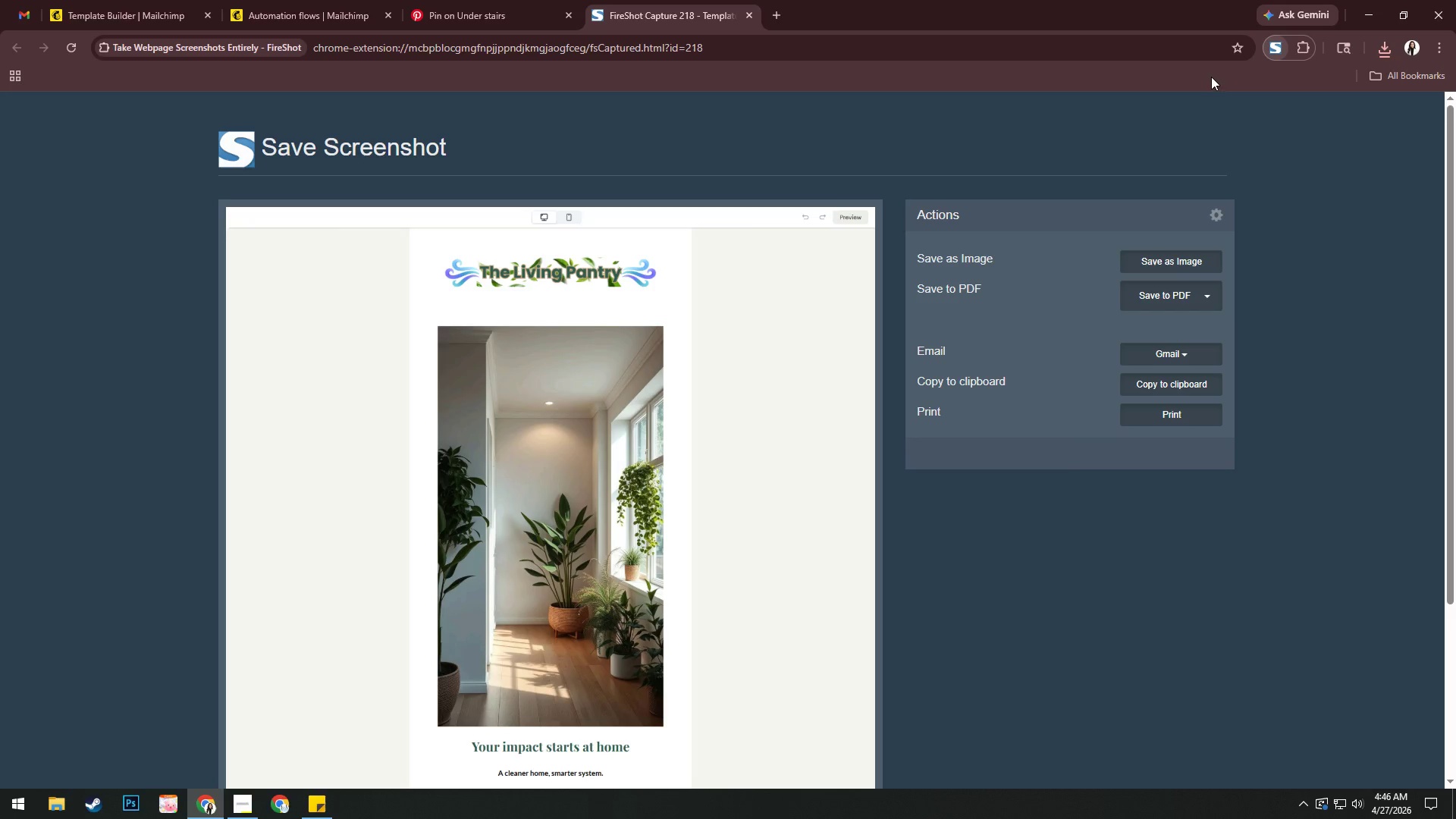 
left_click([1169, 295])
 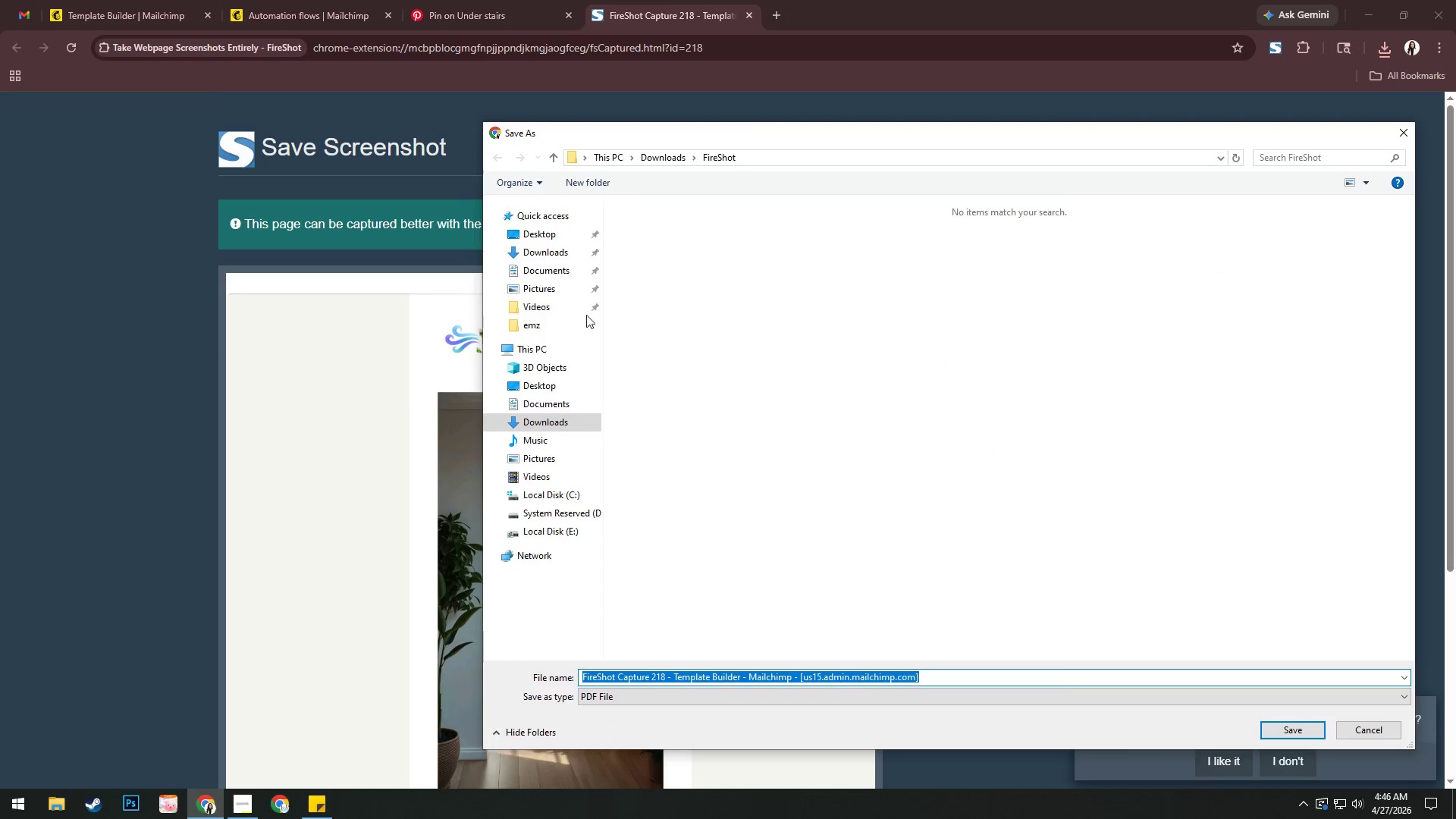 
left_click([537, 326])
 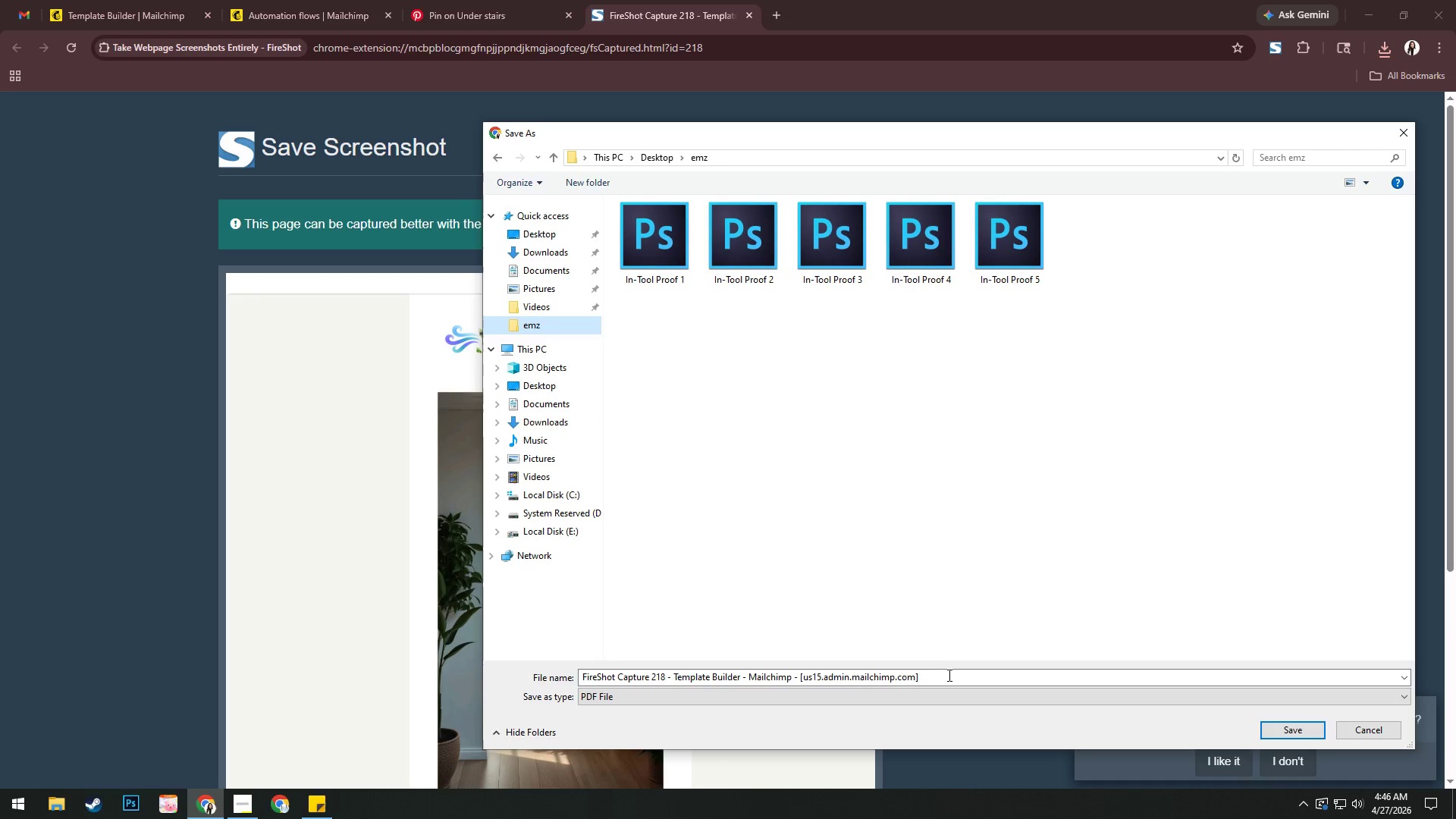 
left_click([951, 676])
 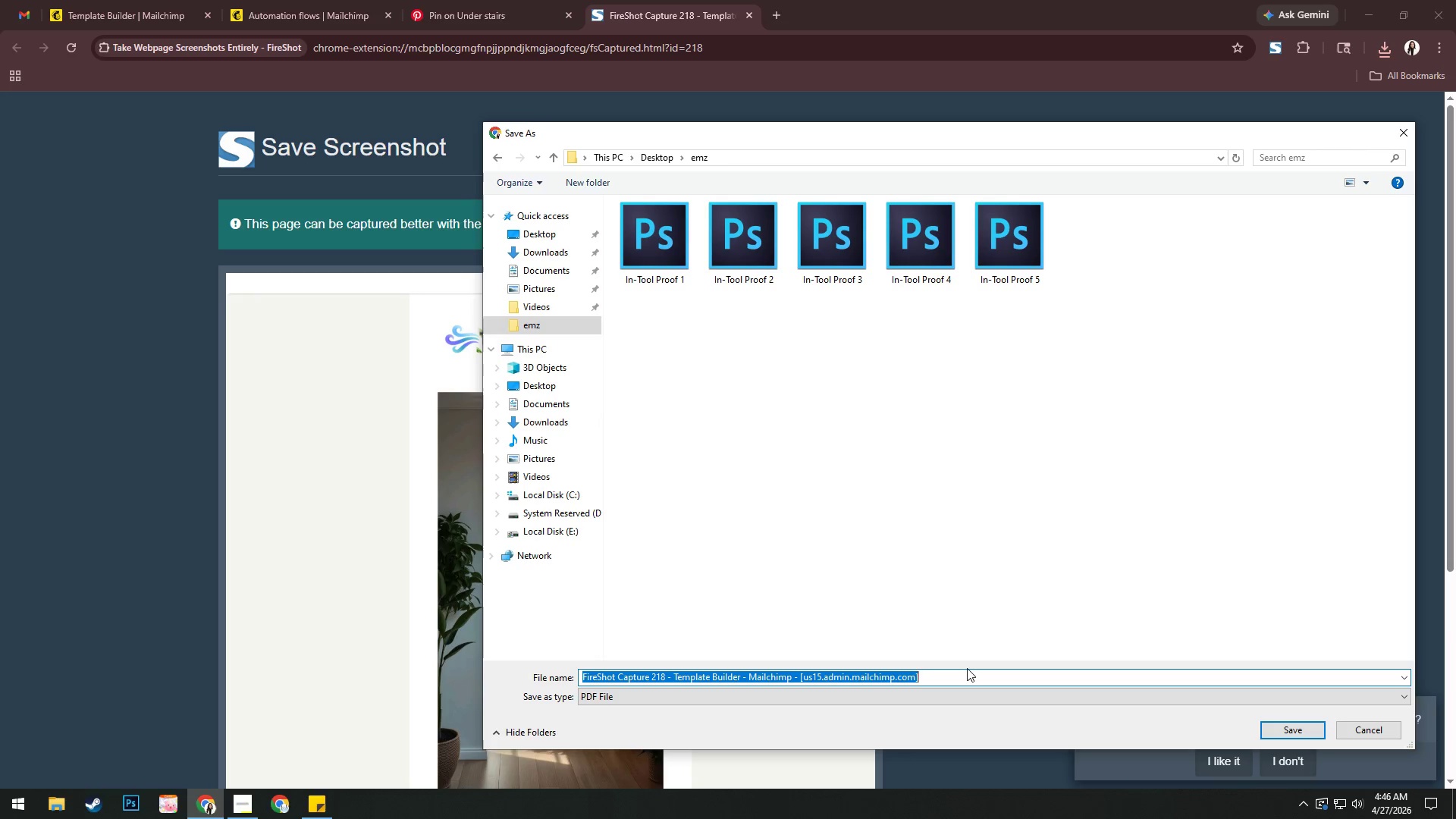 
type(In-Tool Proof 6)
 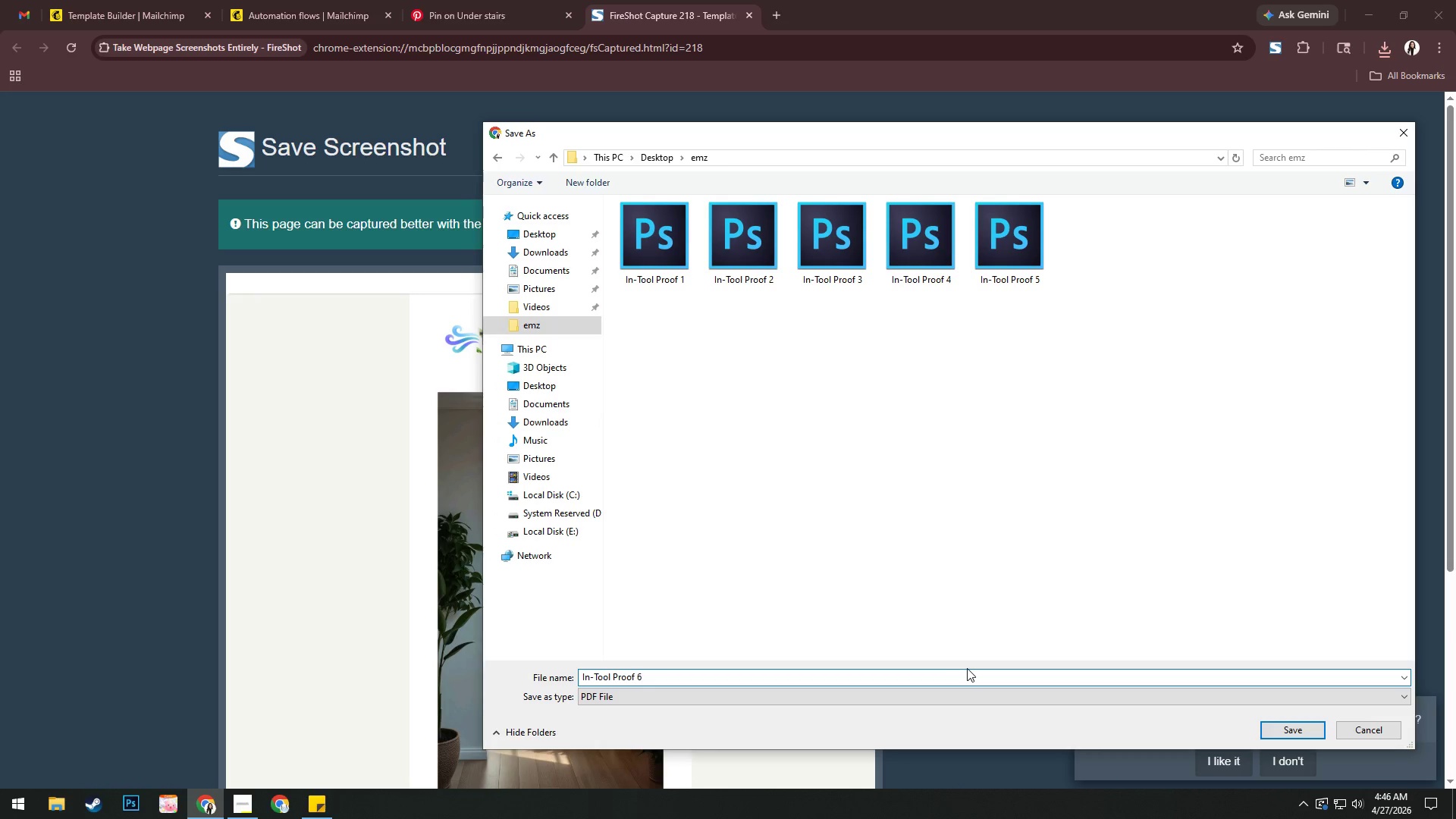 
key(Enter)
 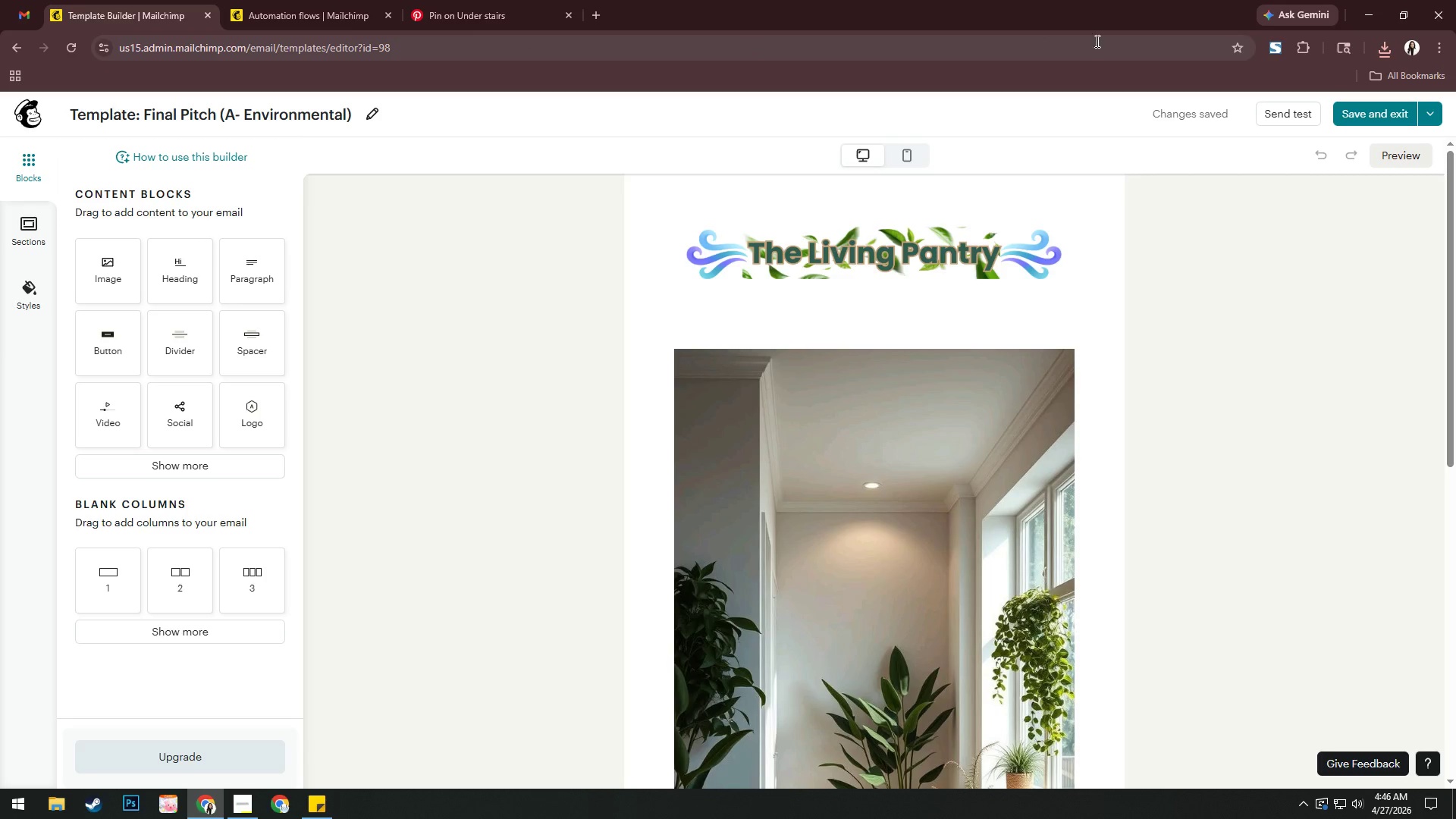 
double_click([1368, 108])
 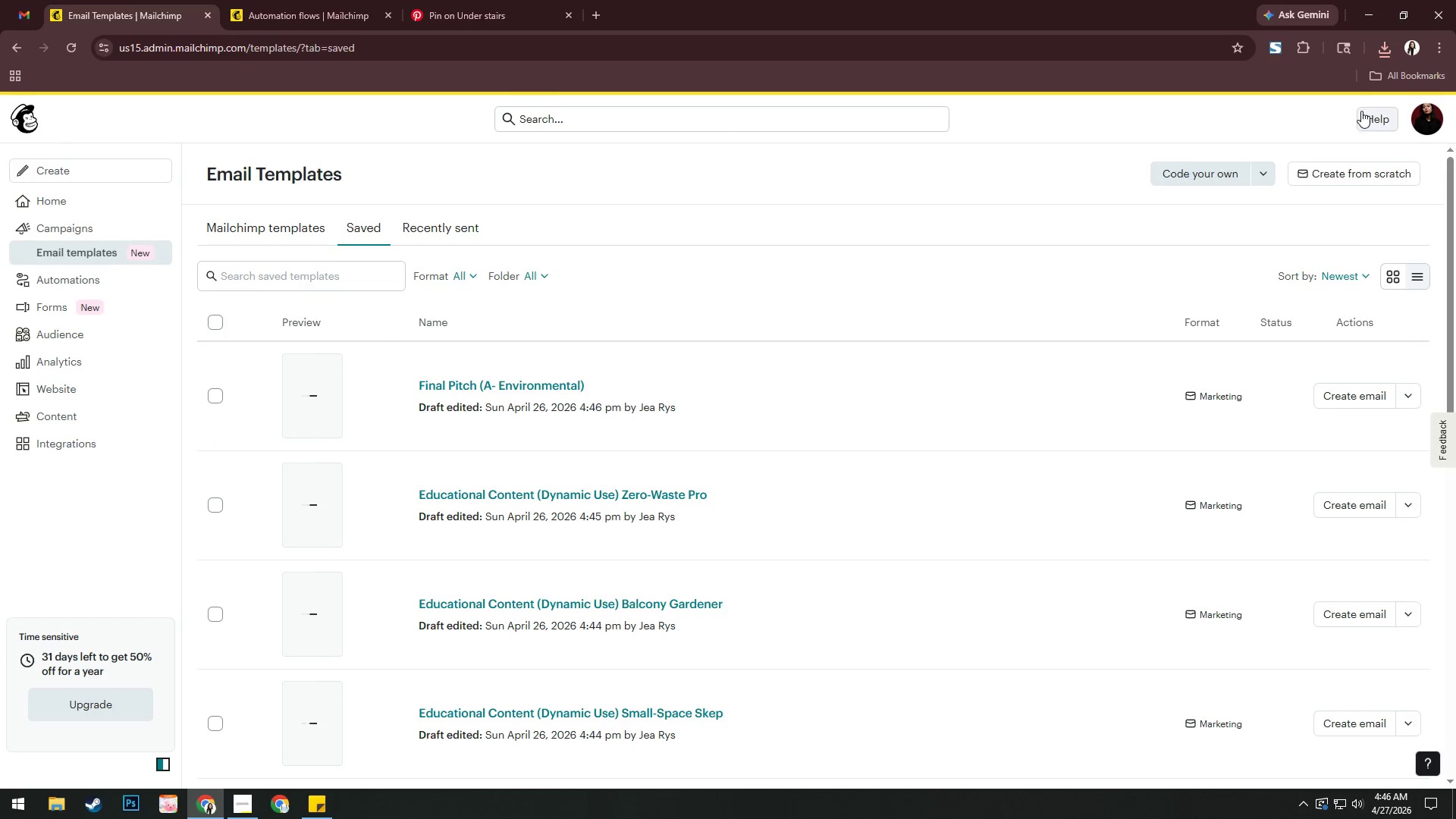 
scroll: coordinate [817, 283], scroll_direction: down, amount: 6.0
 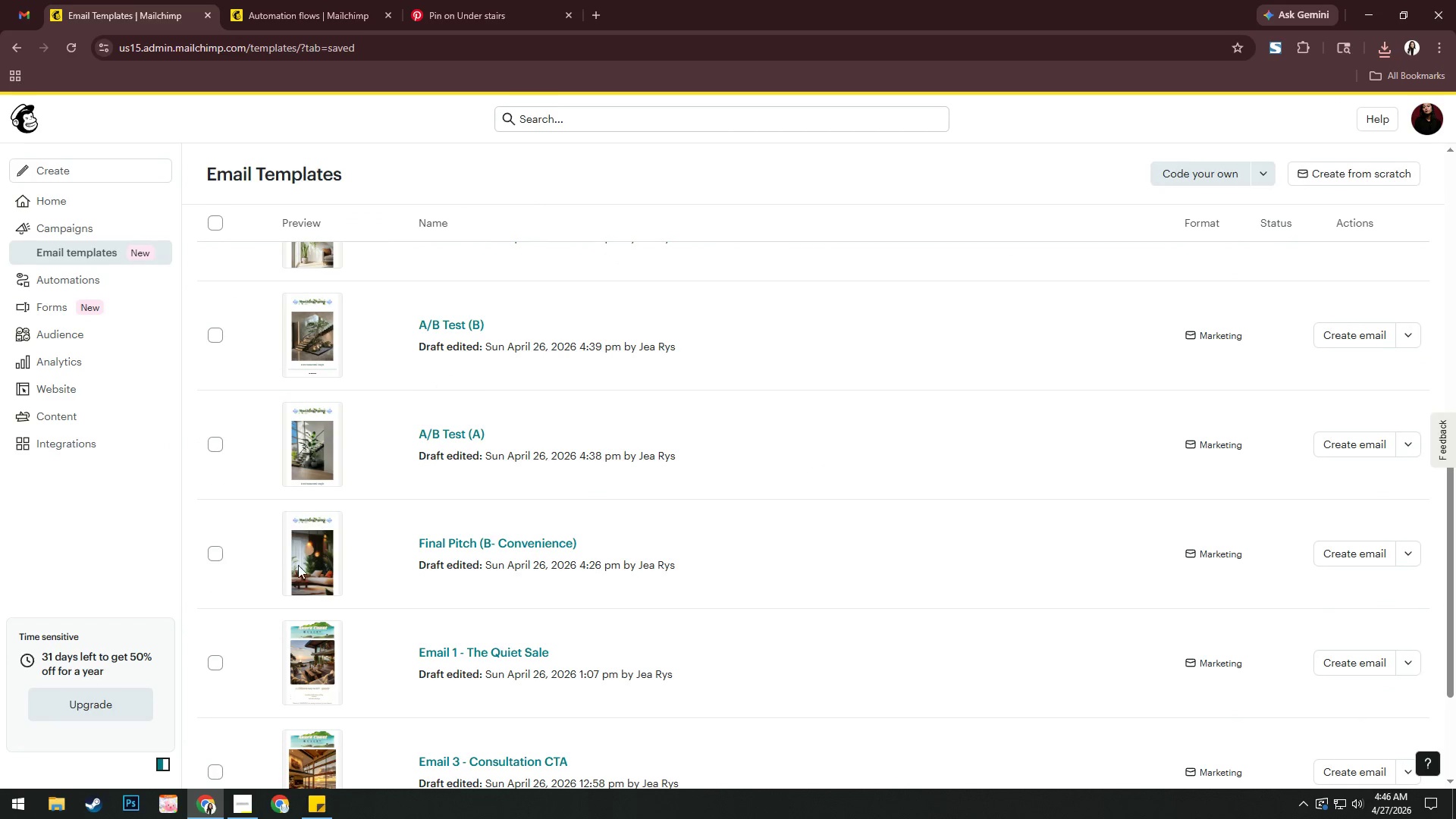 
left_click([491, 541])
 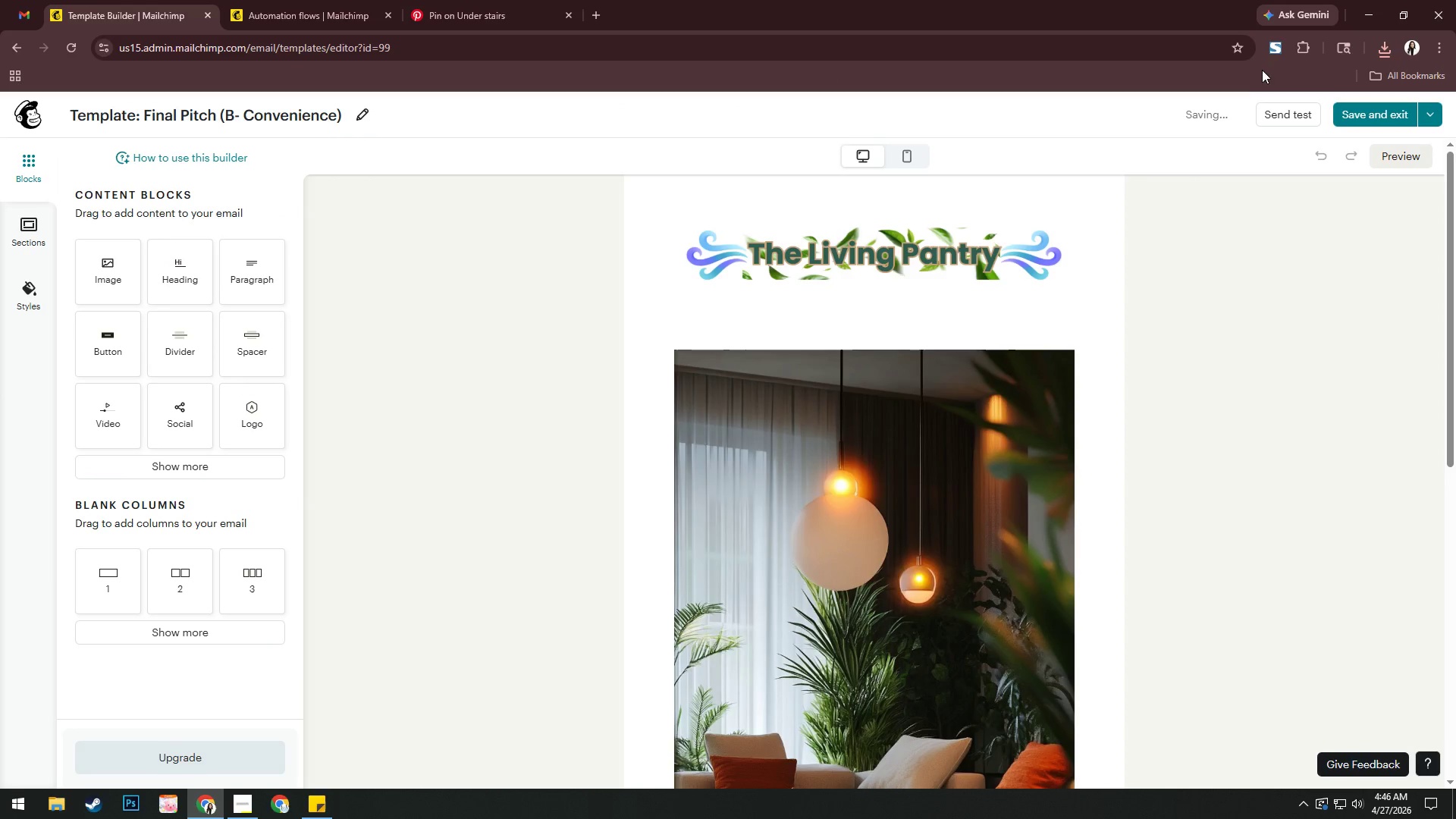 
left_click([1273, 52])
 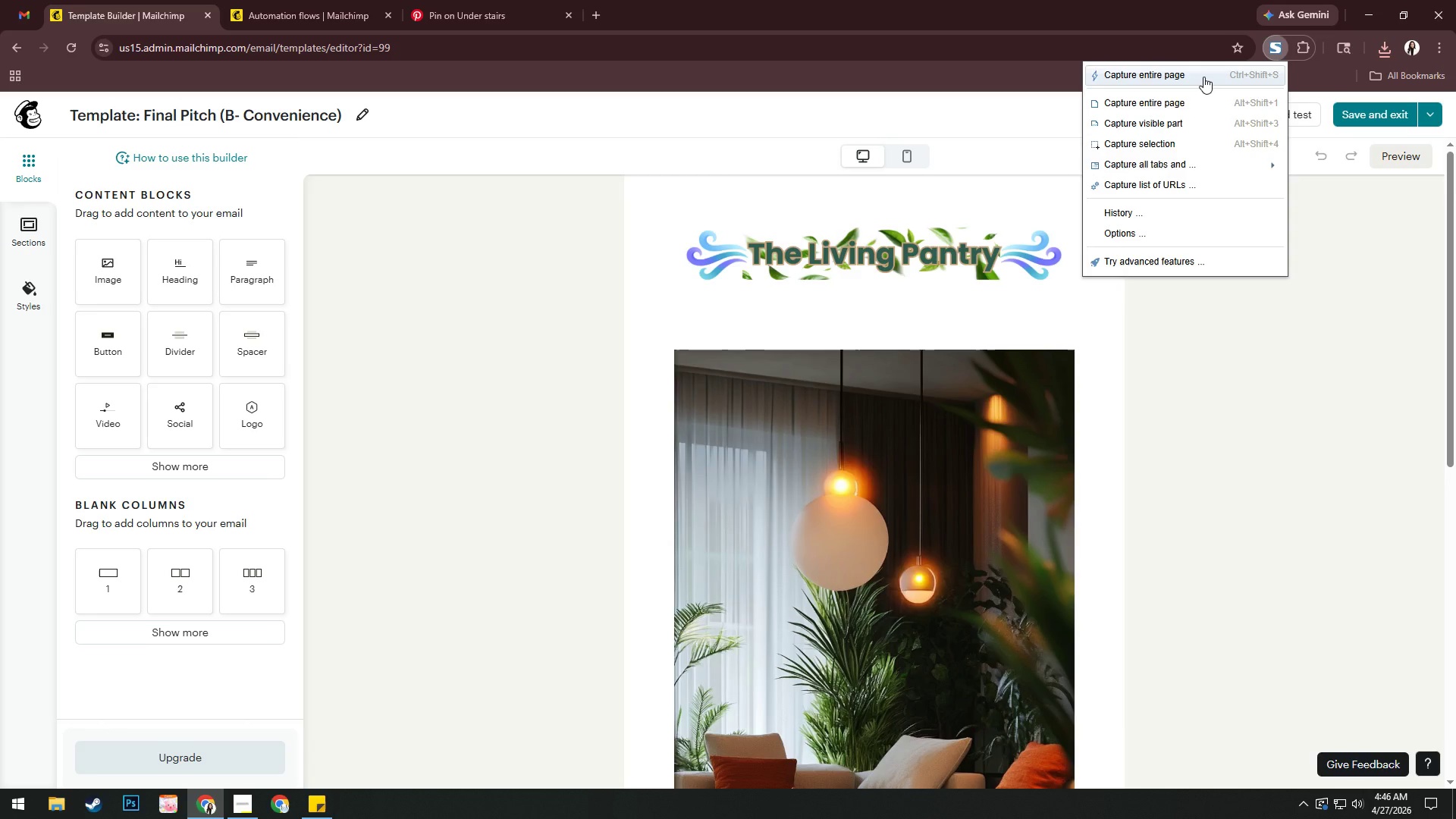 
left_click([1203, 77])
 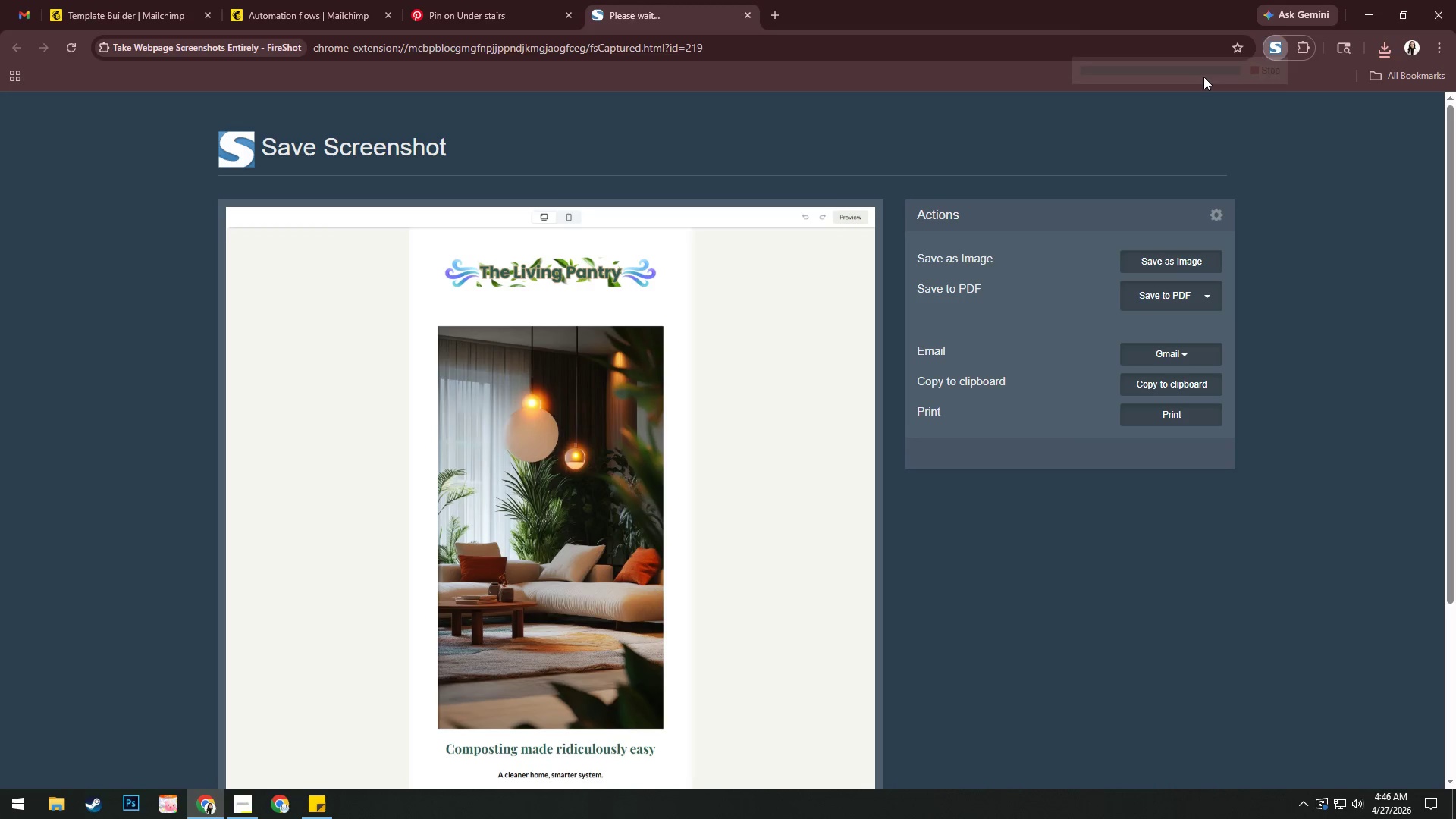 
left_click([1195, 283])
 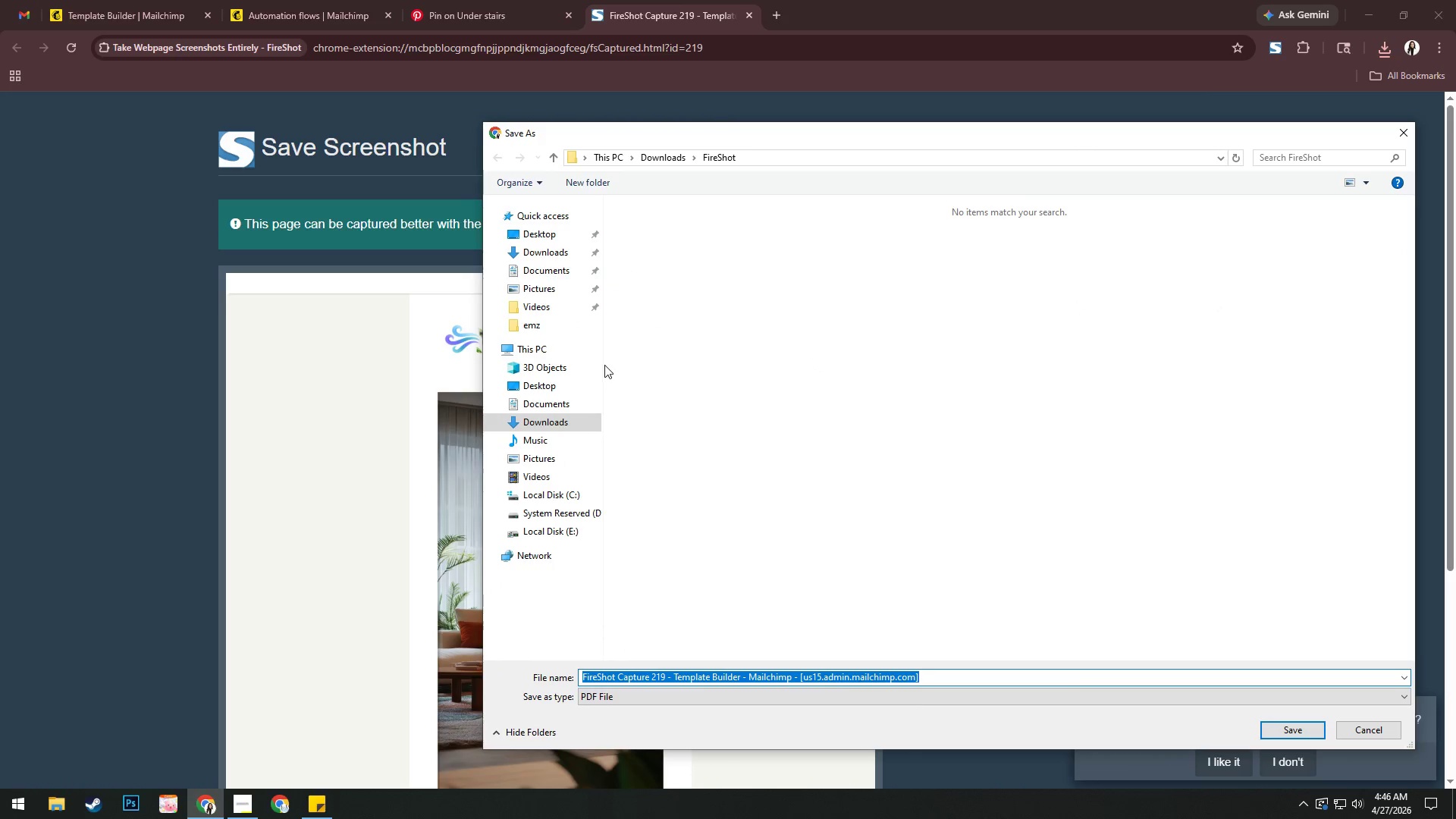 
left_click([567, 331])
 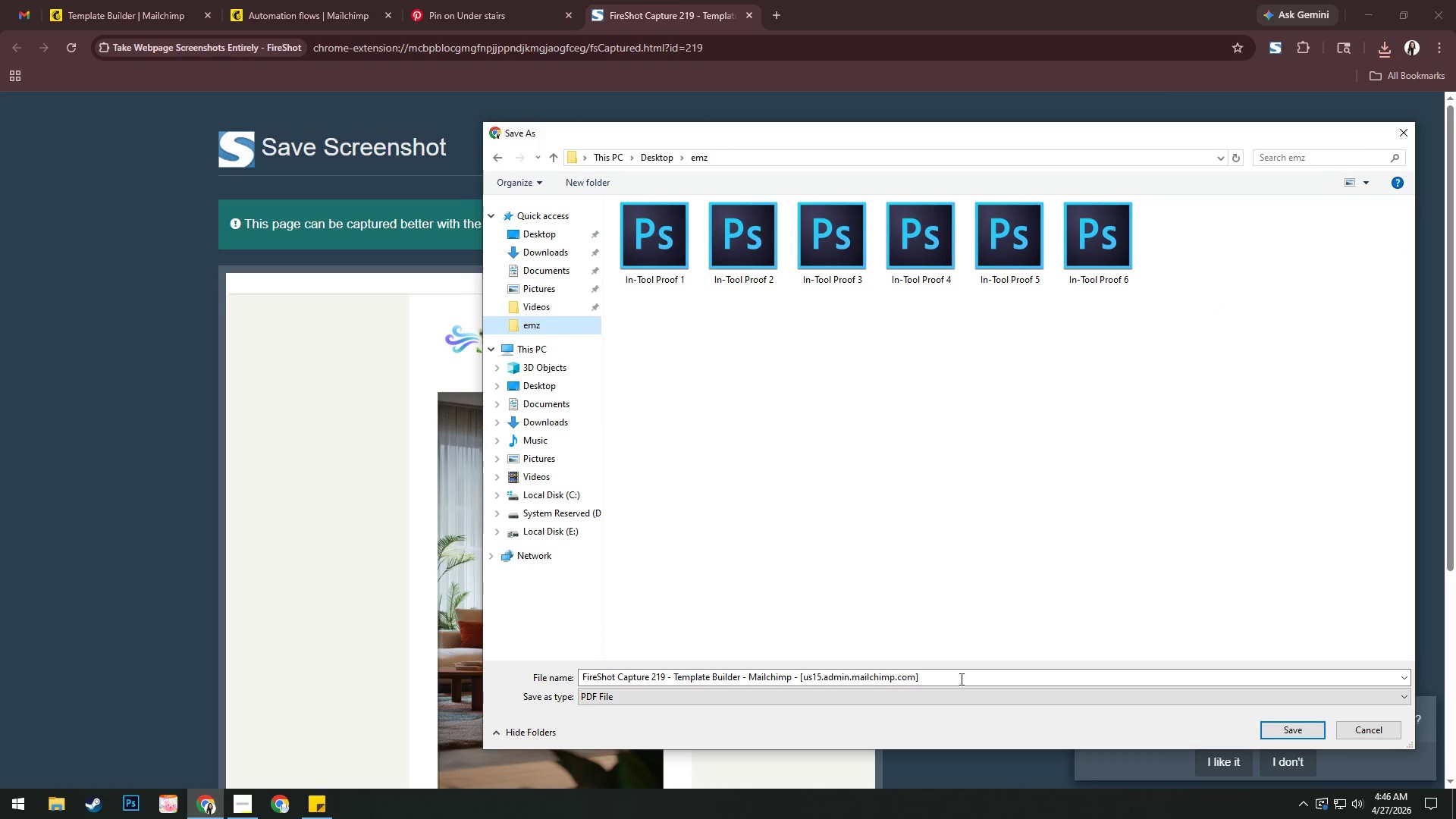 
left_click([964, 673])
 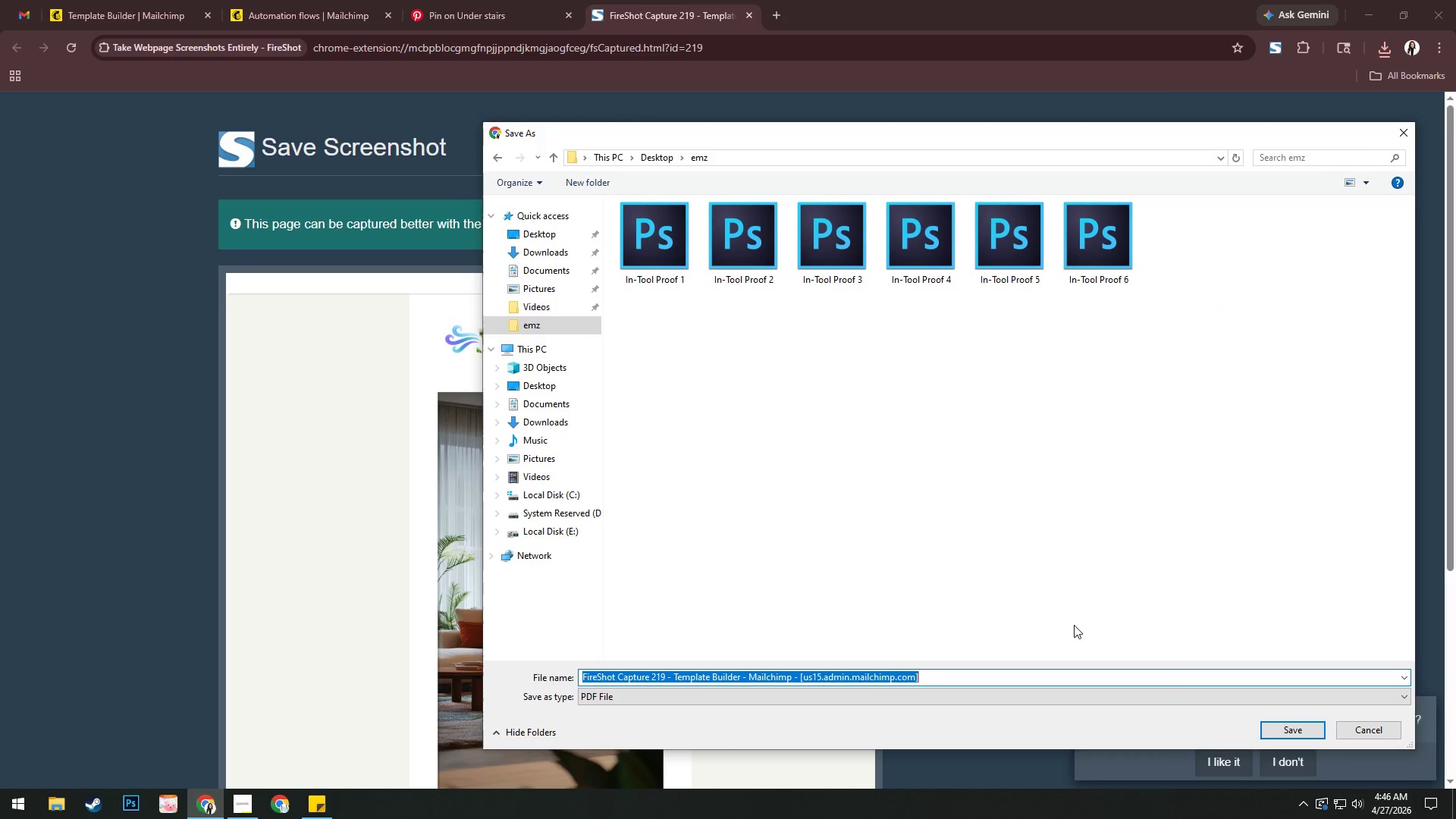 
type(In-Tool Proof 7)
 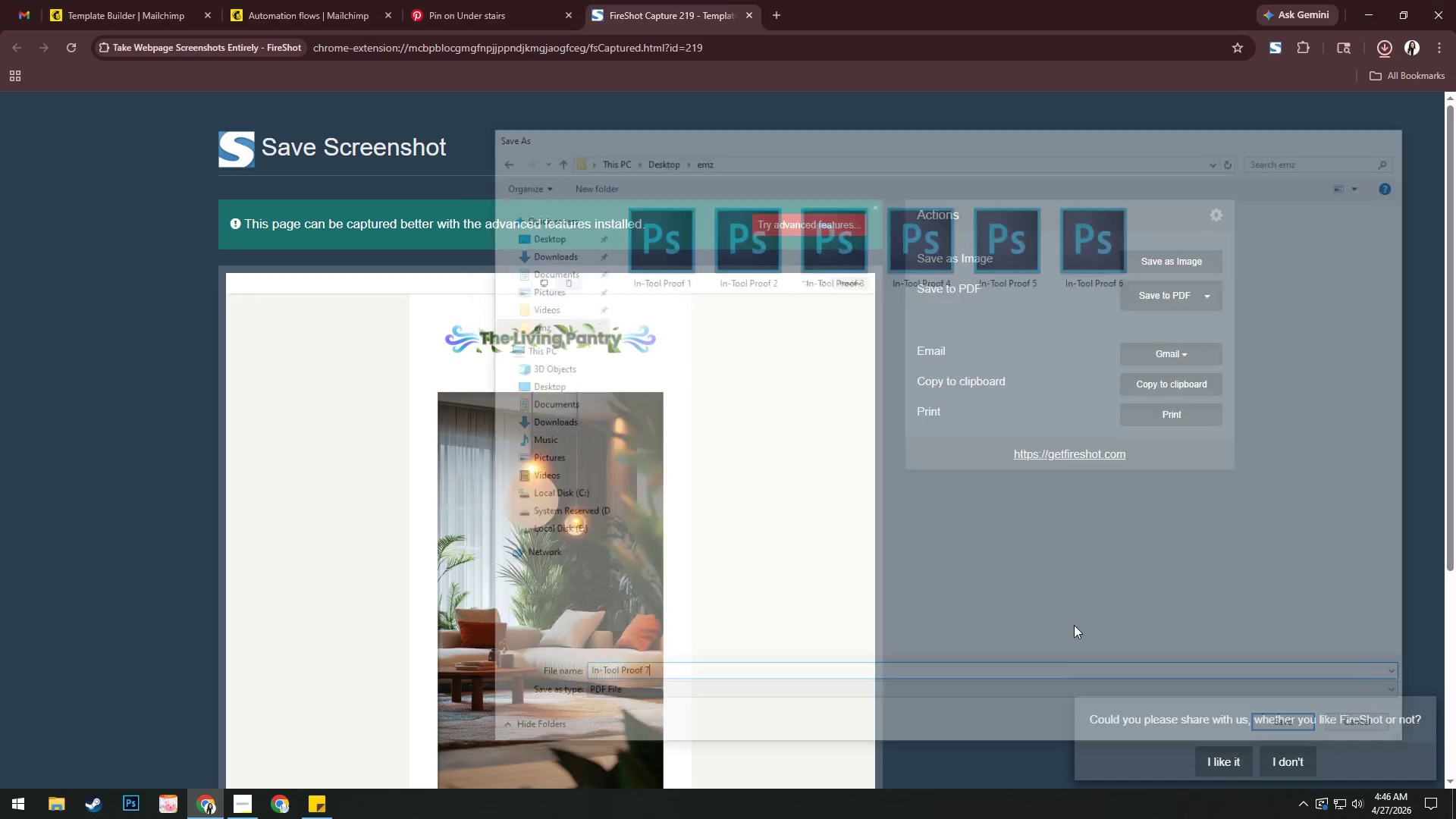 
 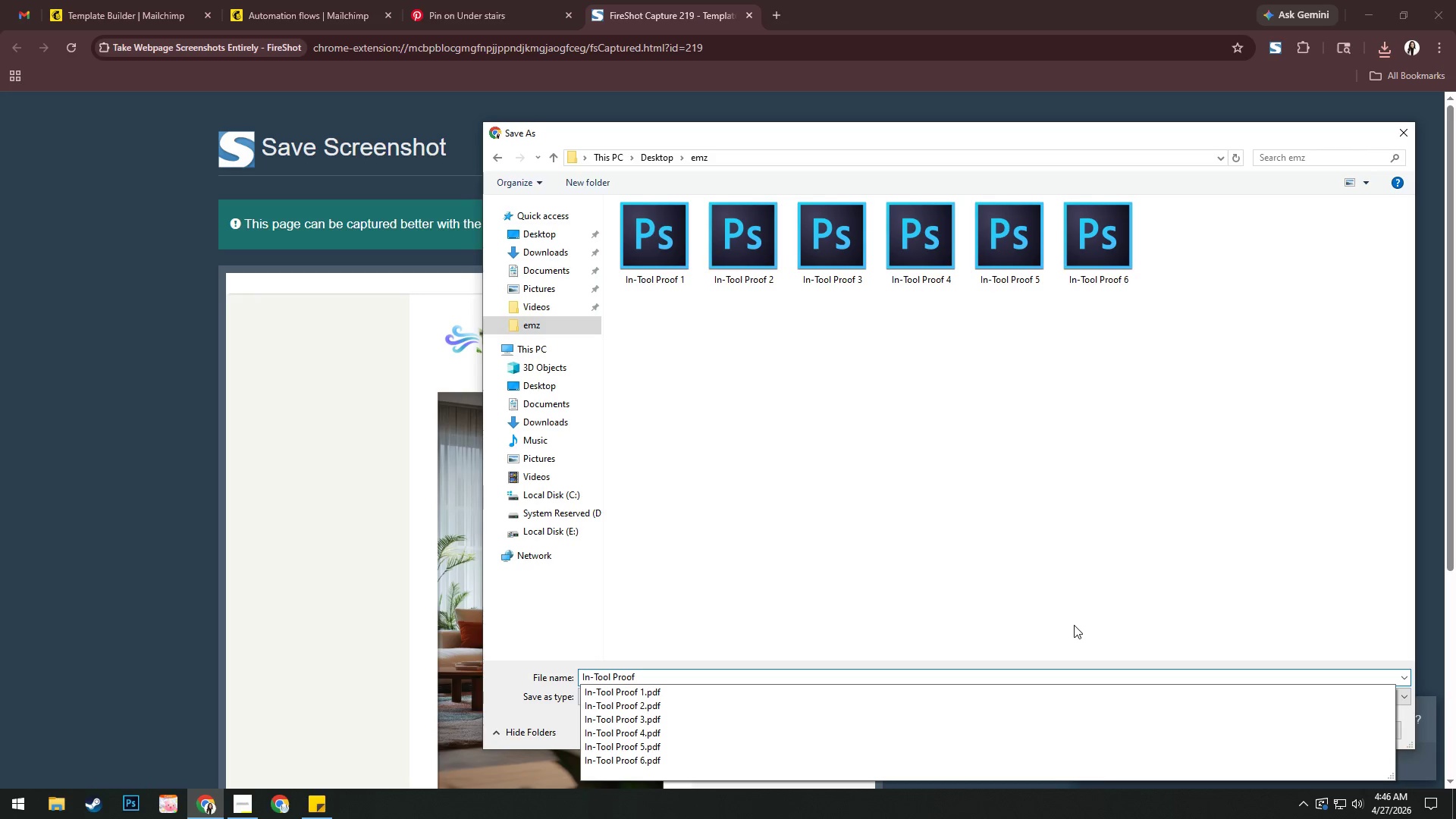 
key(Enter)
 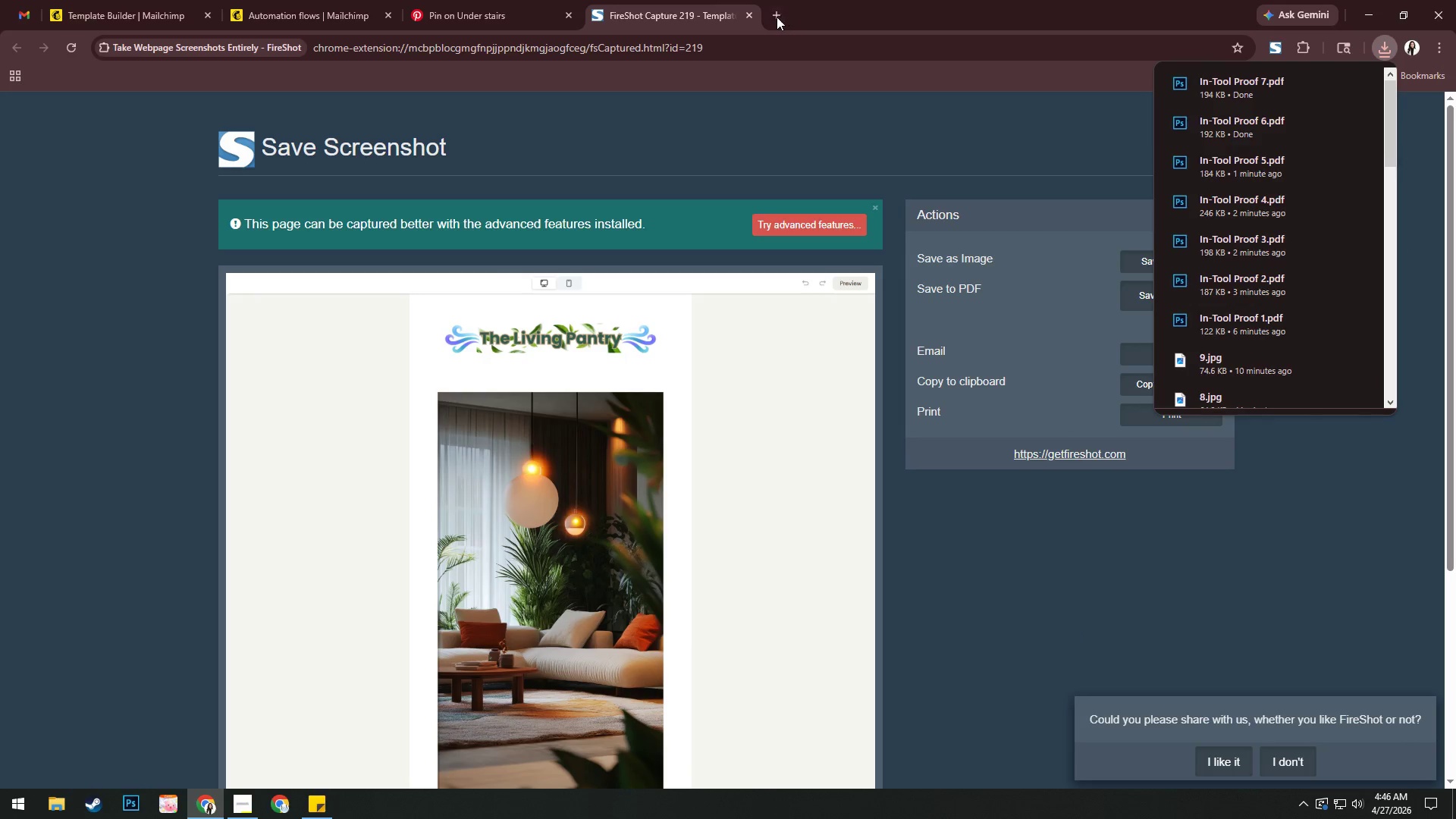 
left_click([752, 17])
 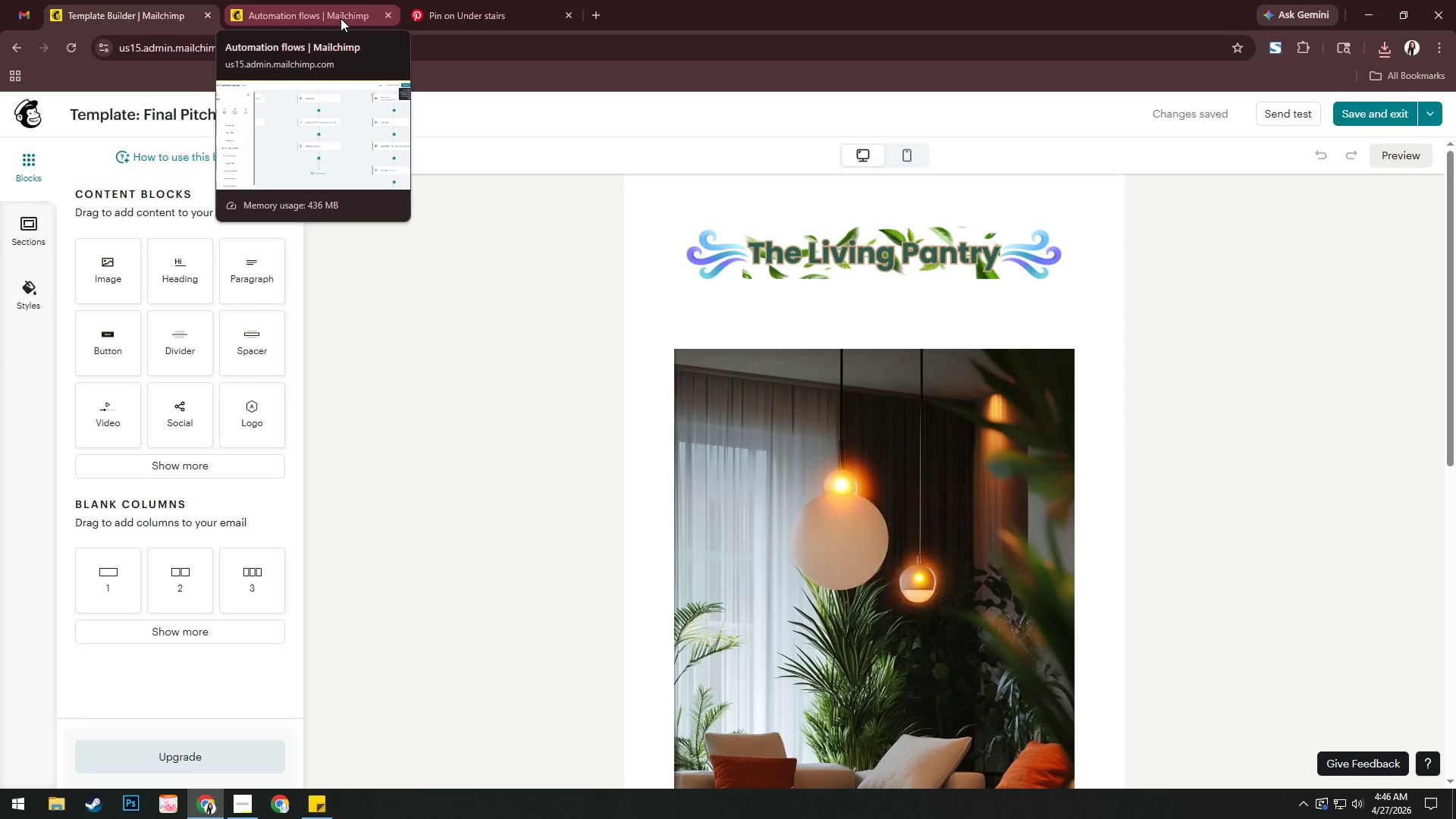 
key(Alt+AltLeft)
 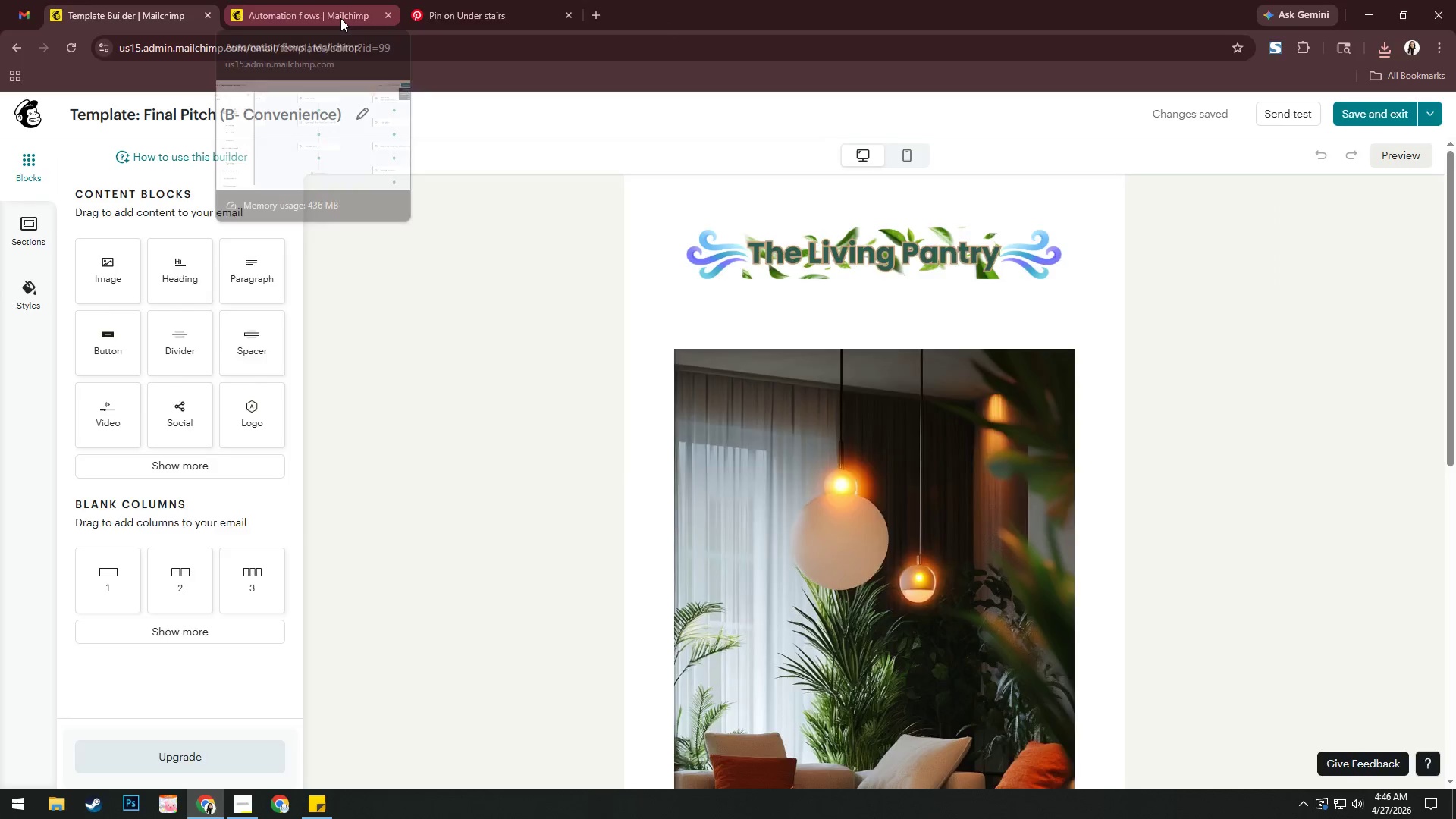 
key(Alt+Tab)